 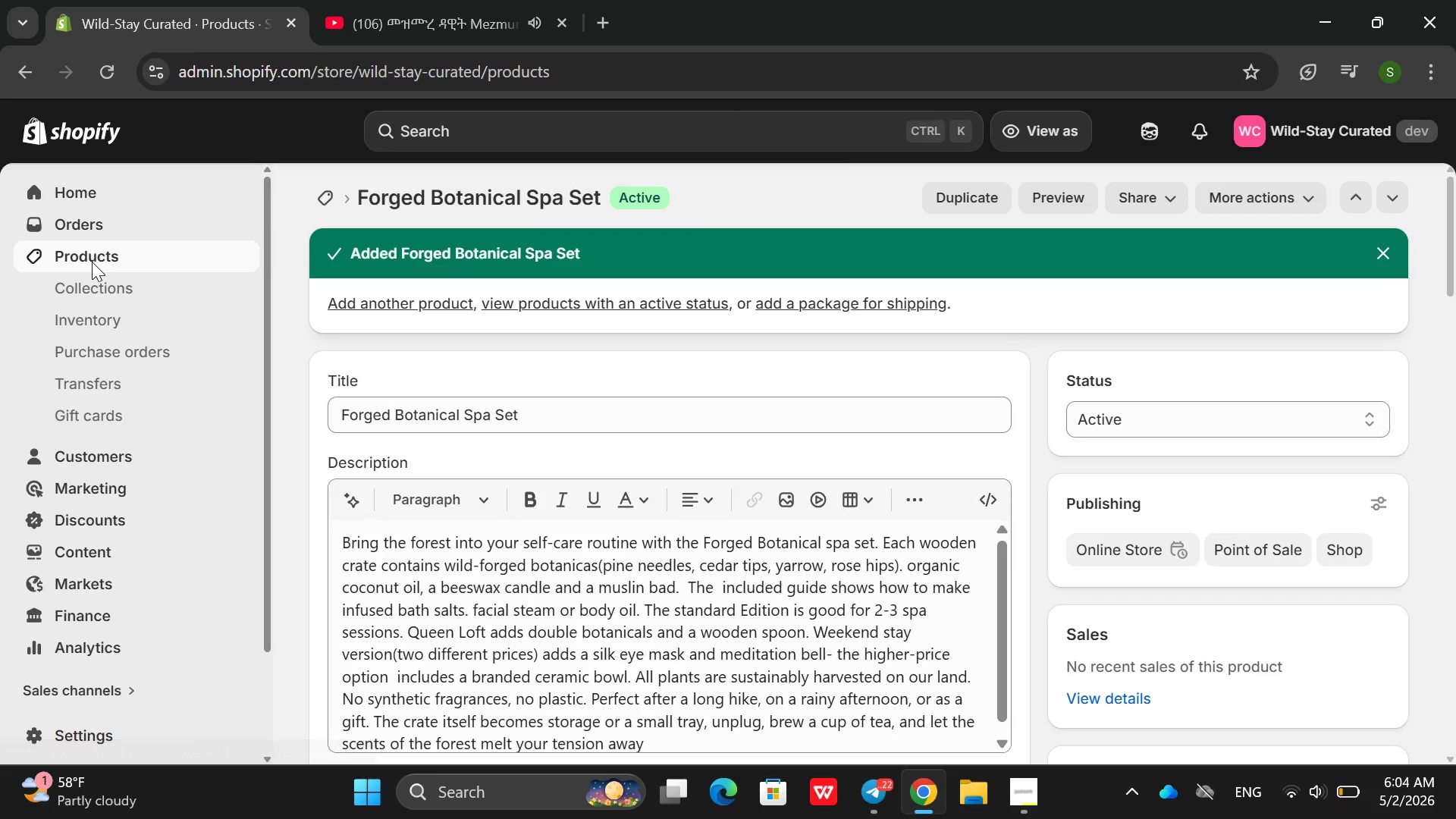 
left_click([578, 548])
 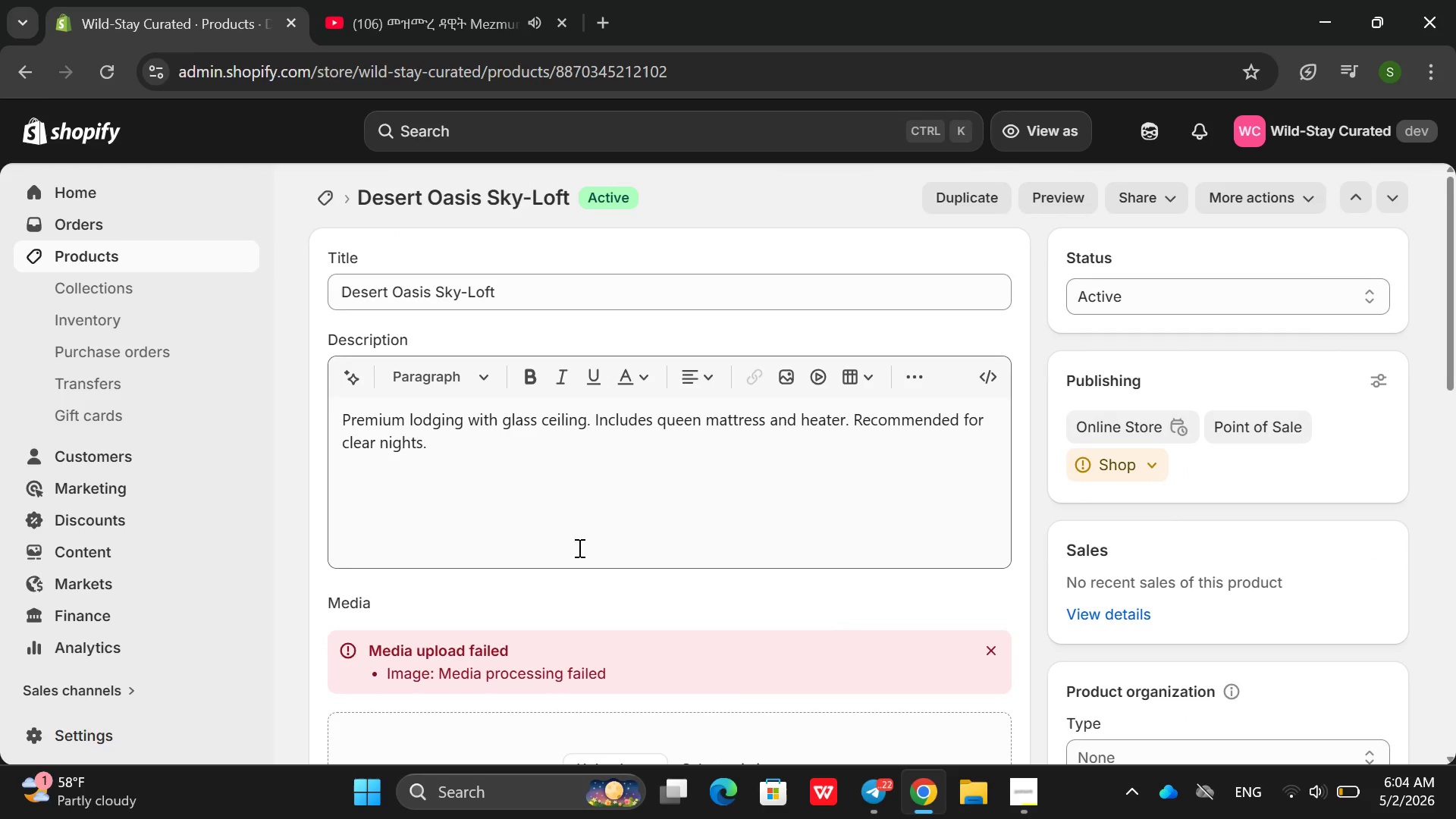 
wait(5.12)
 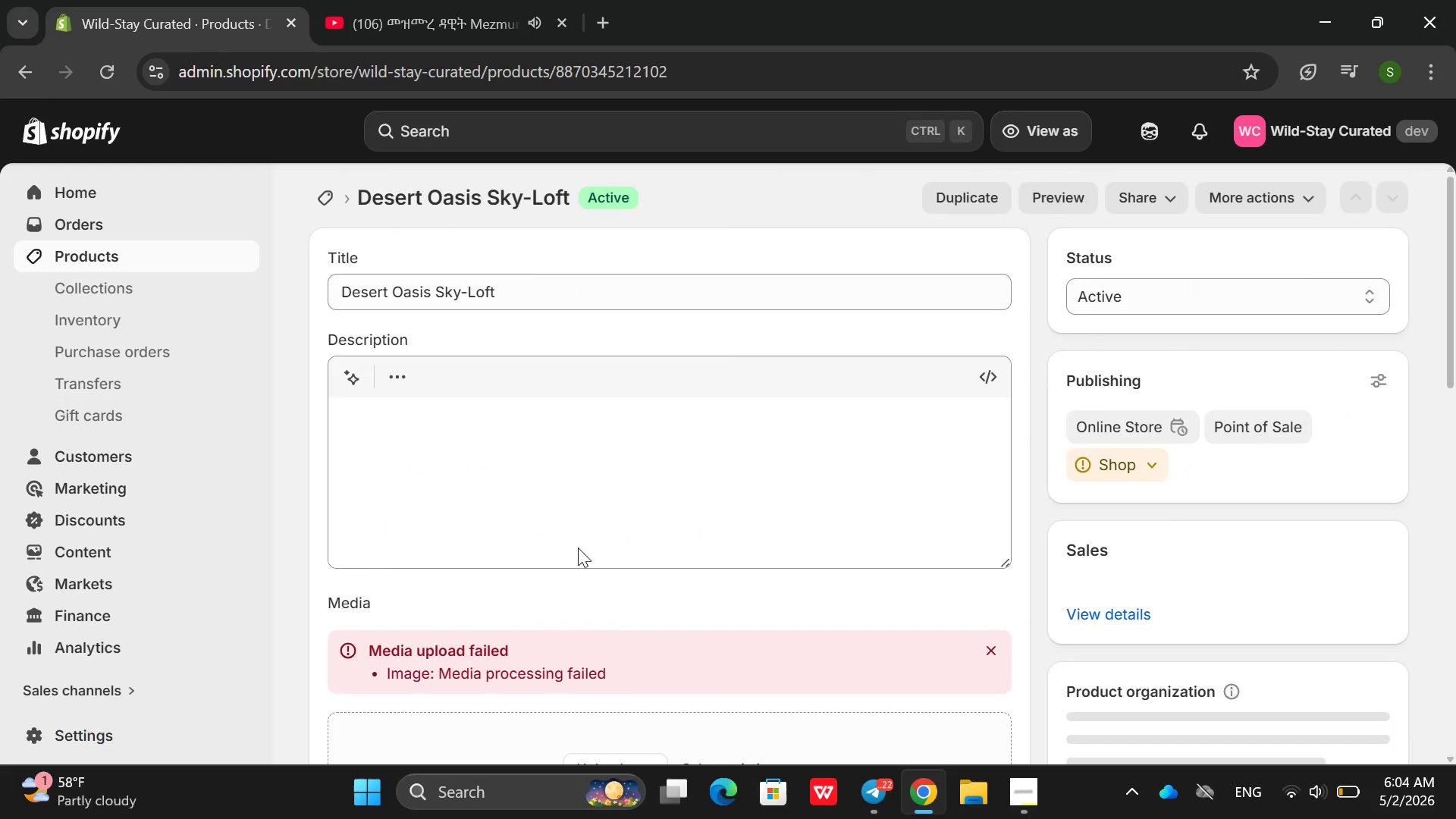 
type(Risi)
 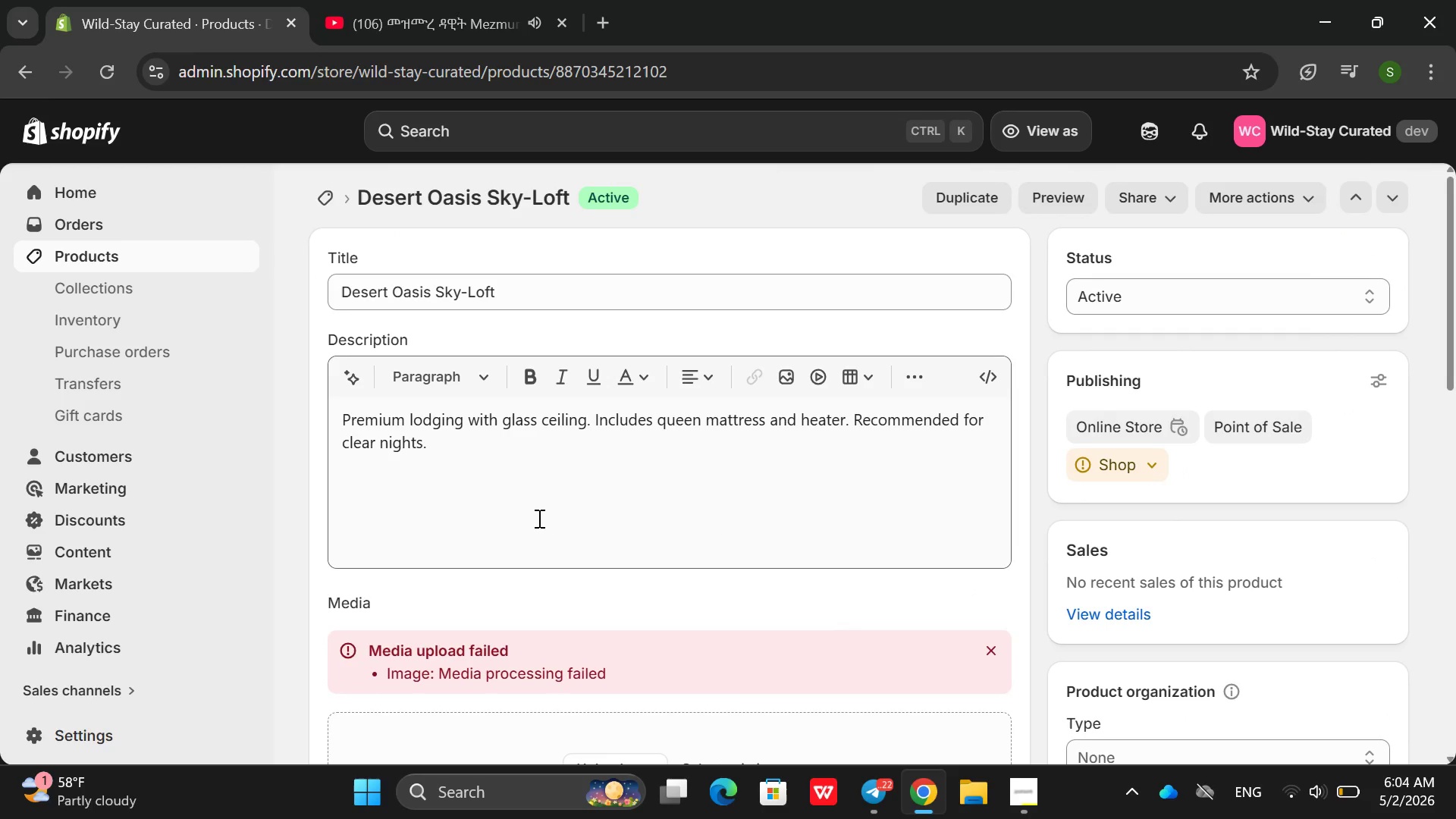 
double_click([538, 518])
 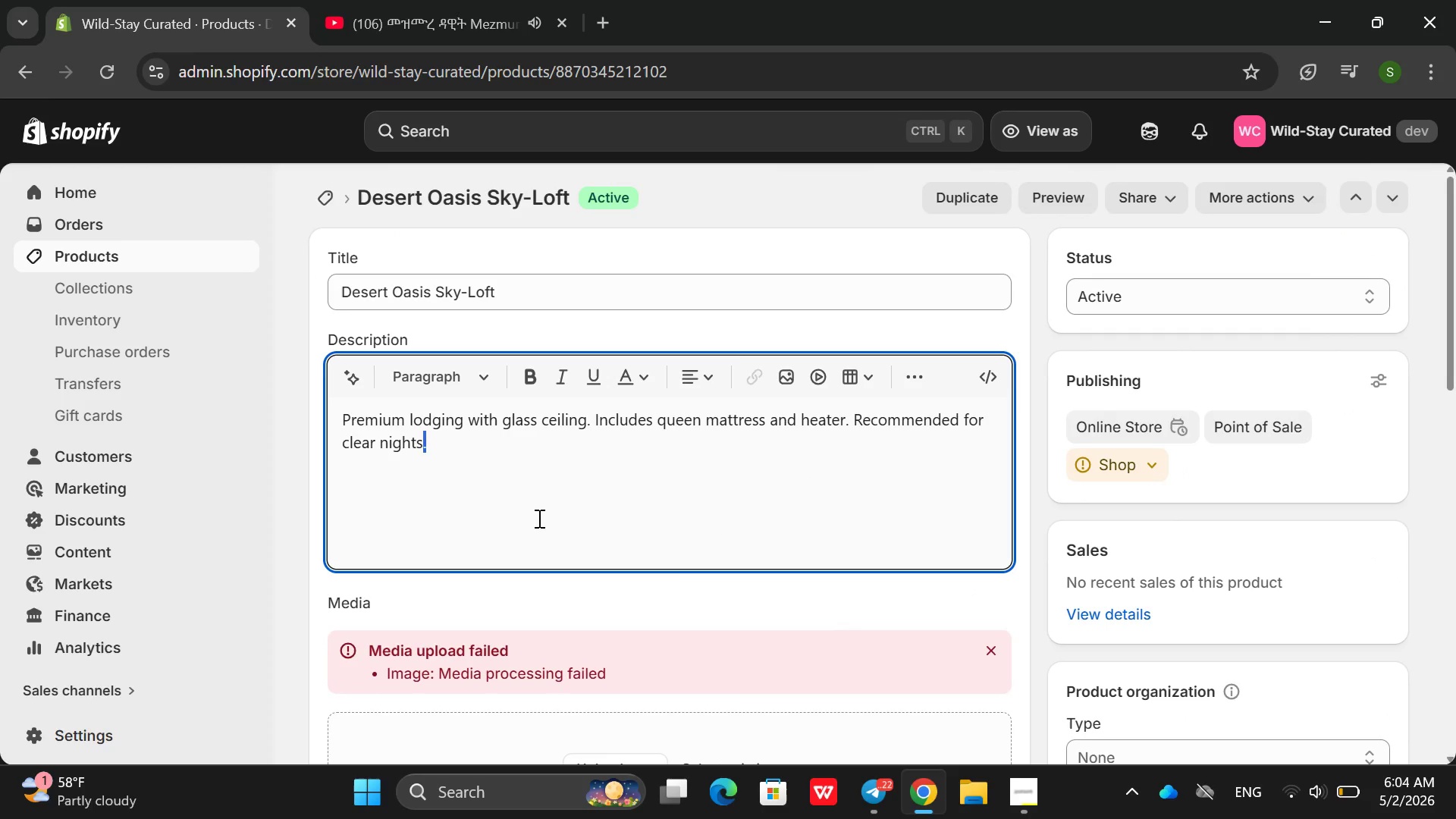 
triple_click([538, 518])
 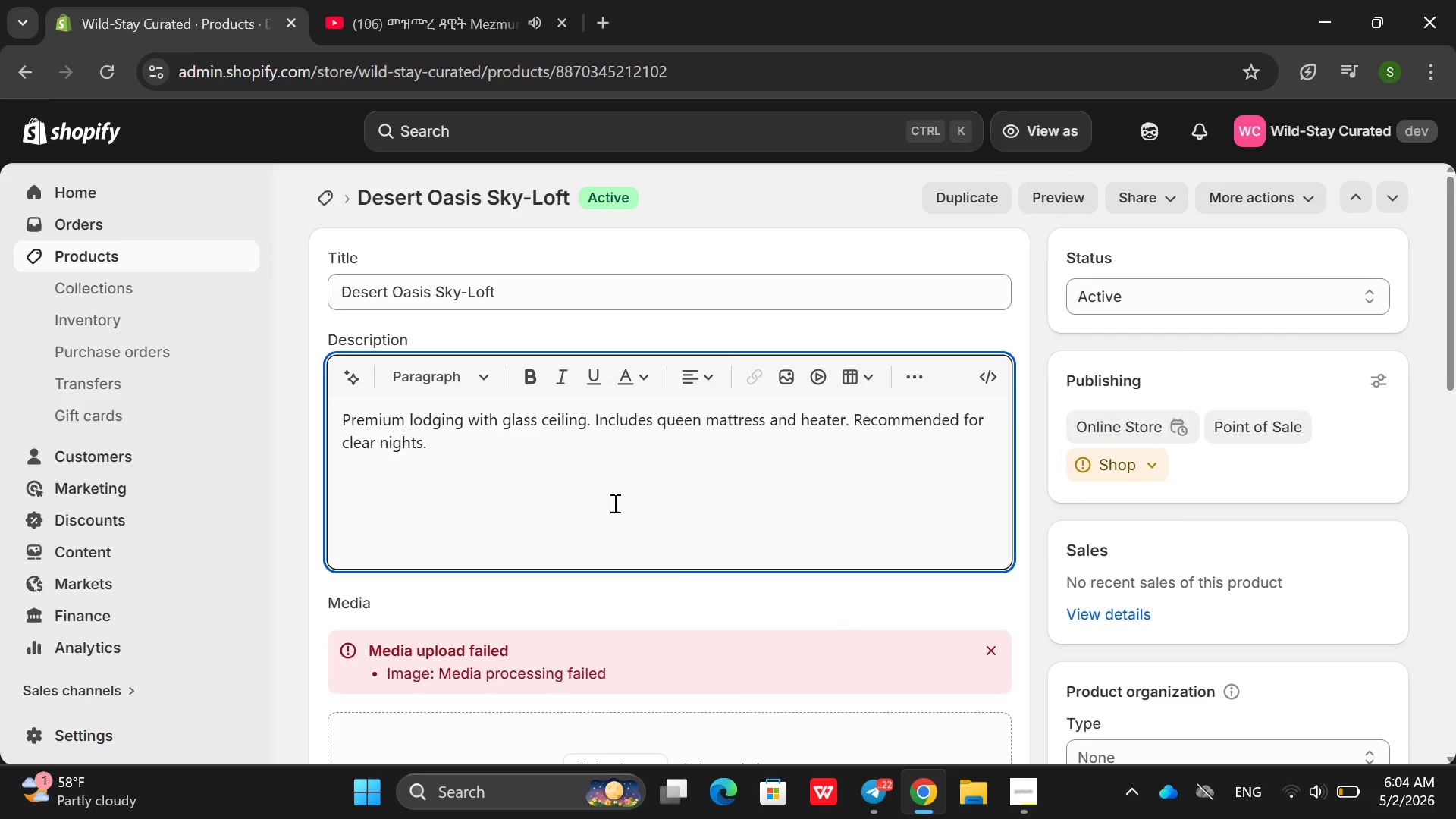 
left_click_drag(start_coordinate=[617, 503], to_coordinate=[483, 461])
 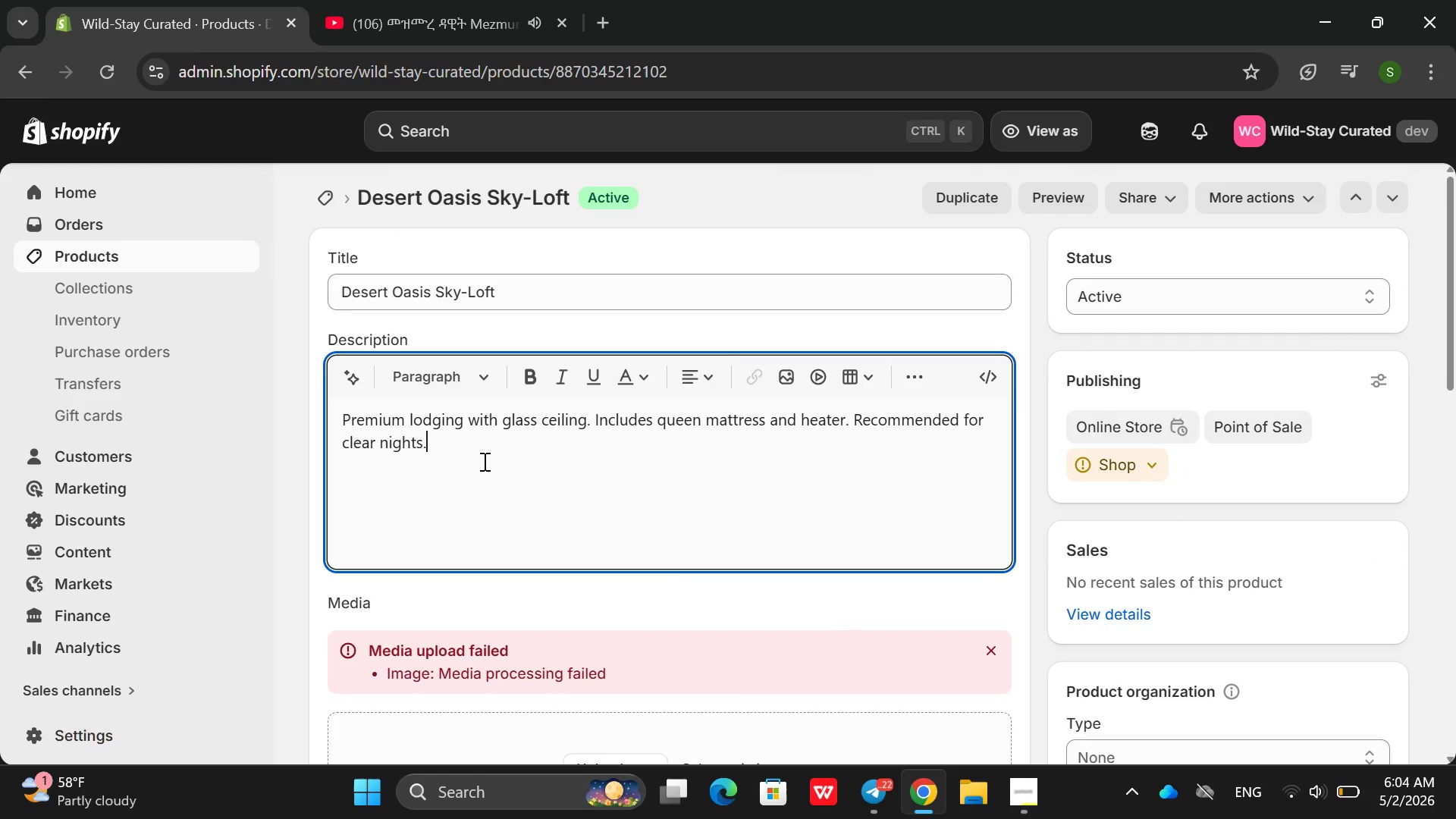 
left_click_drag(start_coordinate=[483, 461], to_coordinate=[318, 413])
 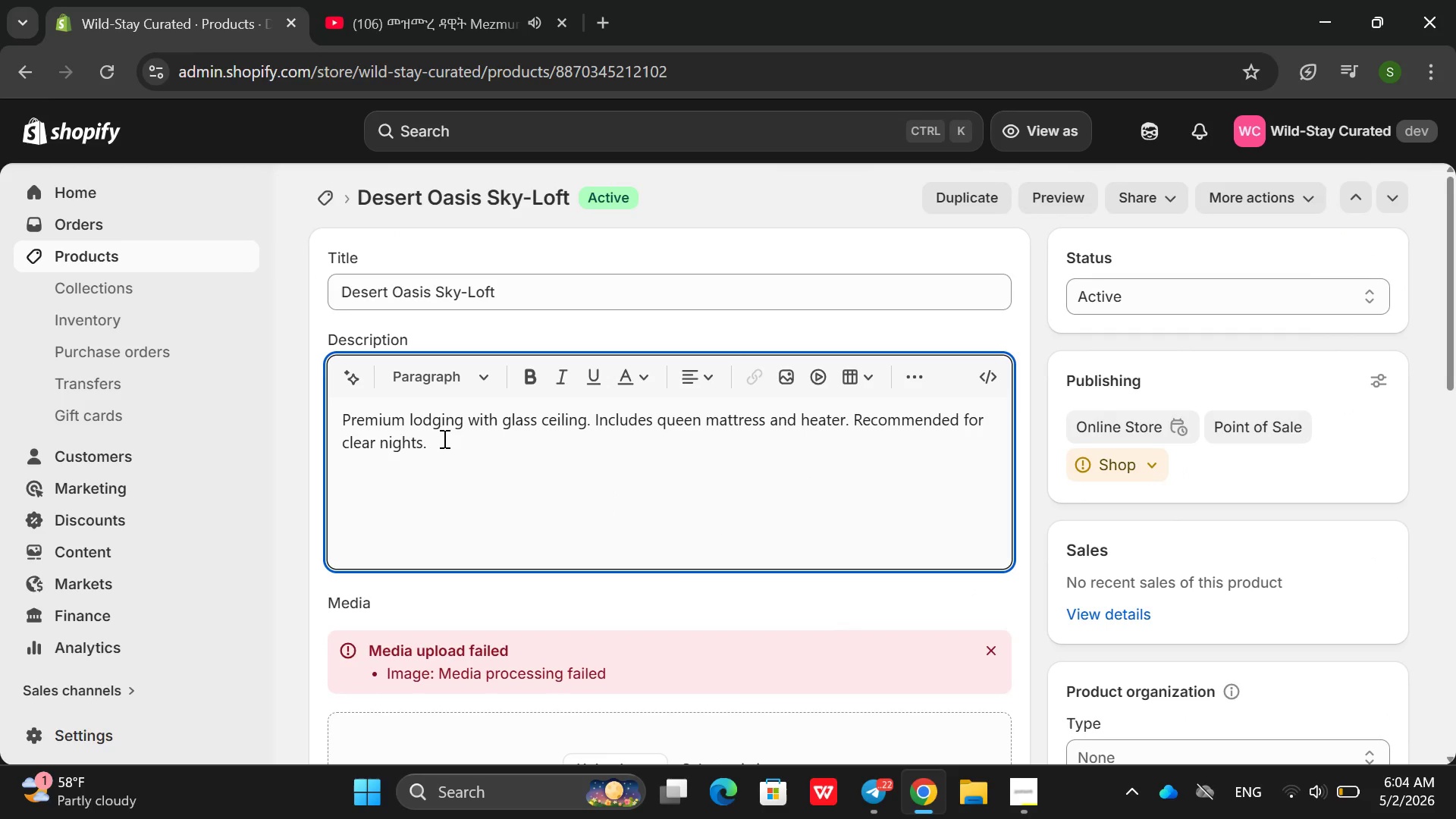 
left_click_drag(start_coordinate=[443, 438], to_coordinate=[322, 416])
 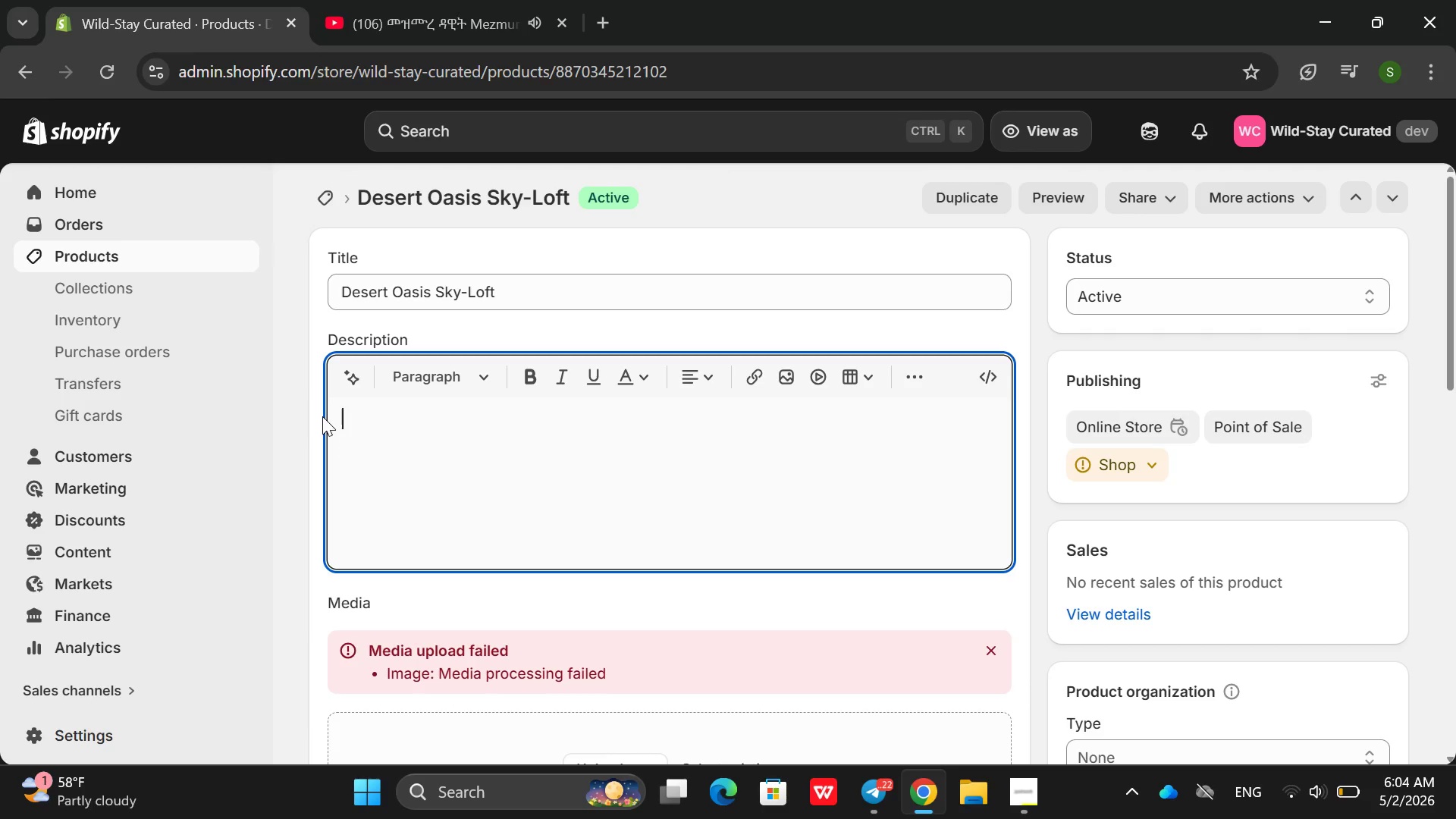 
key(Backspace)
type(Rising dorm )
key(Backspace)
key(Backspace)
key(Backspace)
key(Backspace)
key(Backspace)
 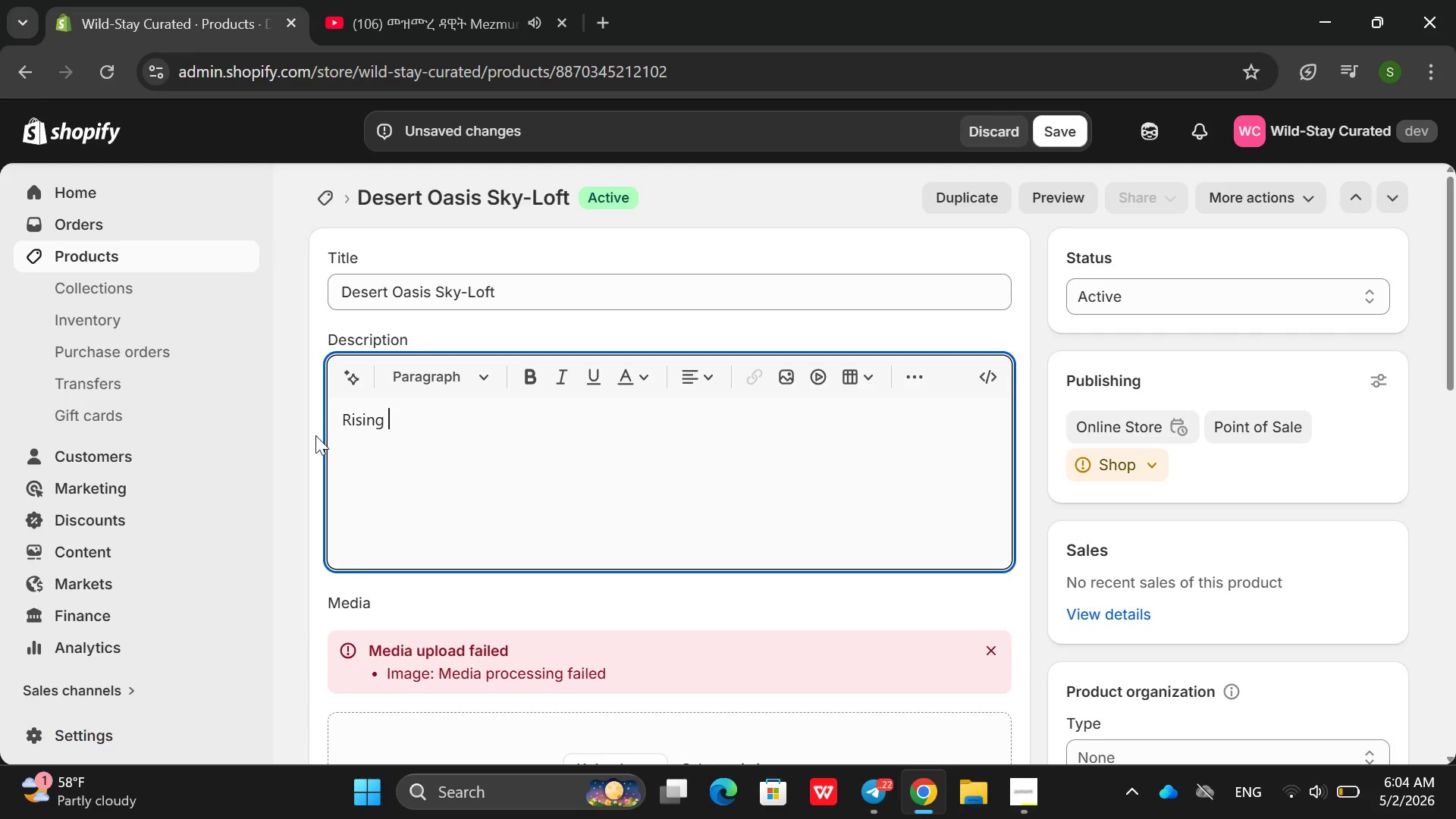 
type(fromt )
key(Backspace)
key(Backspace)
type( the snd dunes, The dessert)
key(Backspace)
type( )
key(Backspace)
key(Backspace)
type(t )
key(Backspace)
key(Backspace)
type(rt os)
key(Backspace)
type(ai)
key(Backspace)
type(ss sku)
key(Backspace)
key(Backspace)
key(Backspace)
key(Backspace)
key(Backspace)
type( )
key(Backspace)
type(is Sky-Loft offere)
key(Backspace)
type(s and elevated dset e)
key(Backspace)
key(Backspace)
key(Backspace)
key(Backspace)
type(ert ec)
key(Backspace)
type(xperienve)
key(Backspace)
key(Backspace)
type(ce. A gl)
key(Backspace)
type(ass ce)
key(Backspace)
key(Backspace)
key(Backspace)
key(Backspace)
key(Backspace)
key(Backspace)
type(lass cel)
key(Backspace)
type(iling and large picture windows frame endless skies. INsid)
key(Backspace)
key(Backspace)
key(Backspace)
key(Backspace)
type(nside )
key(Backspace)
type(, a quen)
key(Backspace)
type(en mattress on a rain)
key(Backspace)
type(sed platform fives bri)
key(Backspace)
key(Backspace)
type(irds-)
key(Backspace)
 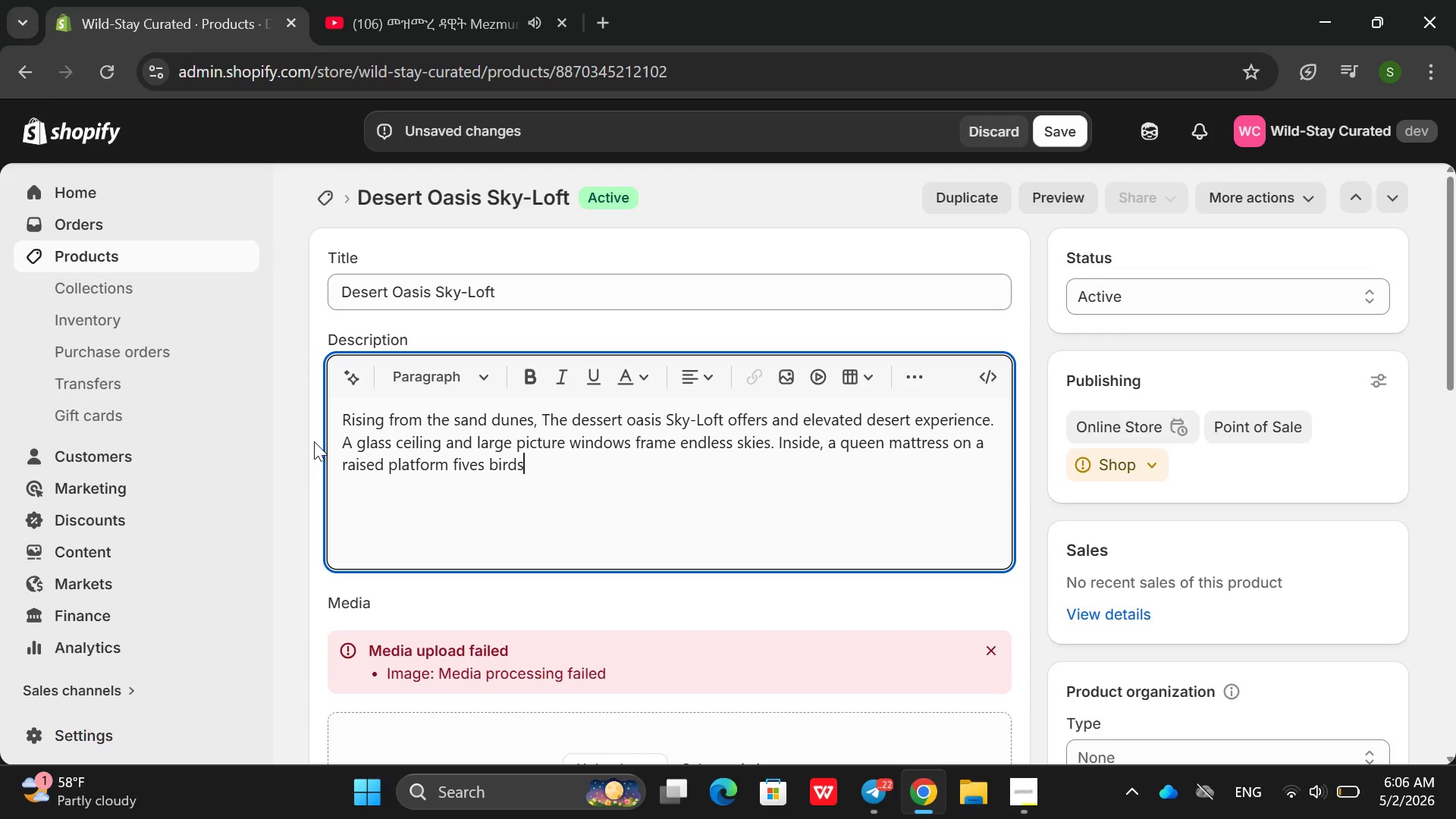 
key(Backspace)
type('s eye view of teh e)
key(Backspace)
key(Backspace)
key(Backspace)
key(Backspace)
type(he landscape. A heather )
key(Backspace)
key(Backspace)
key(Backspace)
key(Backspace)
type(er keeps you wan)
key(Backspace)
type(rm on cold nights. suncr)
key(Backspace)
type(rean)
key(Backspace)
key(Backspace)
key(Backspace)
key(Backspace)
key(Backspace)
type(screen mesh blinds bock midday sun, The quw)
key(Backspace)
type(een Lof)
key(Backspace)
key(Backspace)
key(Backspace)
key(Backspace)
key(Backspace)
type( Ww)
key(Backspace)
key(Backspace)
type(Queen Lpfo)
key(Backspace)
key(Backspace)
key(Backspace)
type(oft option ads)
key(Backspace)
type(ds a m)
key(Backspace)
type(smal seating are )
key(Backspace)
type(a below r)
key(Backspace)
type(the sleeping lofr)
key(Backspace)
type(tm)
key(Backspace)
type(, creating atow)
key(Backspace)
key(Backspace)
type(wo-level spaces)
key(Backspace)
type(. Watch sunrises a)
key(Backspace)
type(ai)
key(Backspace)
key(Backspace)
type(paint the duns)
key(Backspace)
type(s orand)
key(Backspace)
type(e and pi)
key(Backspace)
key(Backspace)
key(Backspace)
key(Backspace)
key(Backspace)
key(Backspace)
key(Backspace)
key(Backspace)
type(ge and pink, the n)
key(Backspace)
key(Backspace)
type(n stay up late to s)
key(Backspace)
type(xou)
key(Backspace)
key(Backspace)
key(Backspace)
type(cou)
key(Backspace)
type(cunt)
 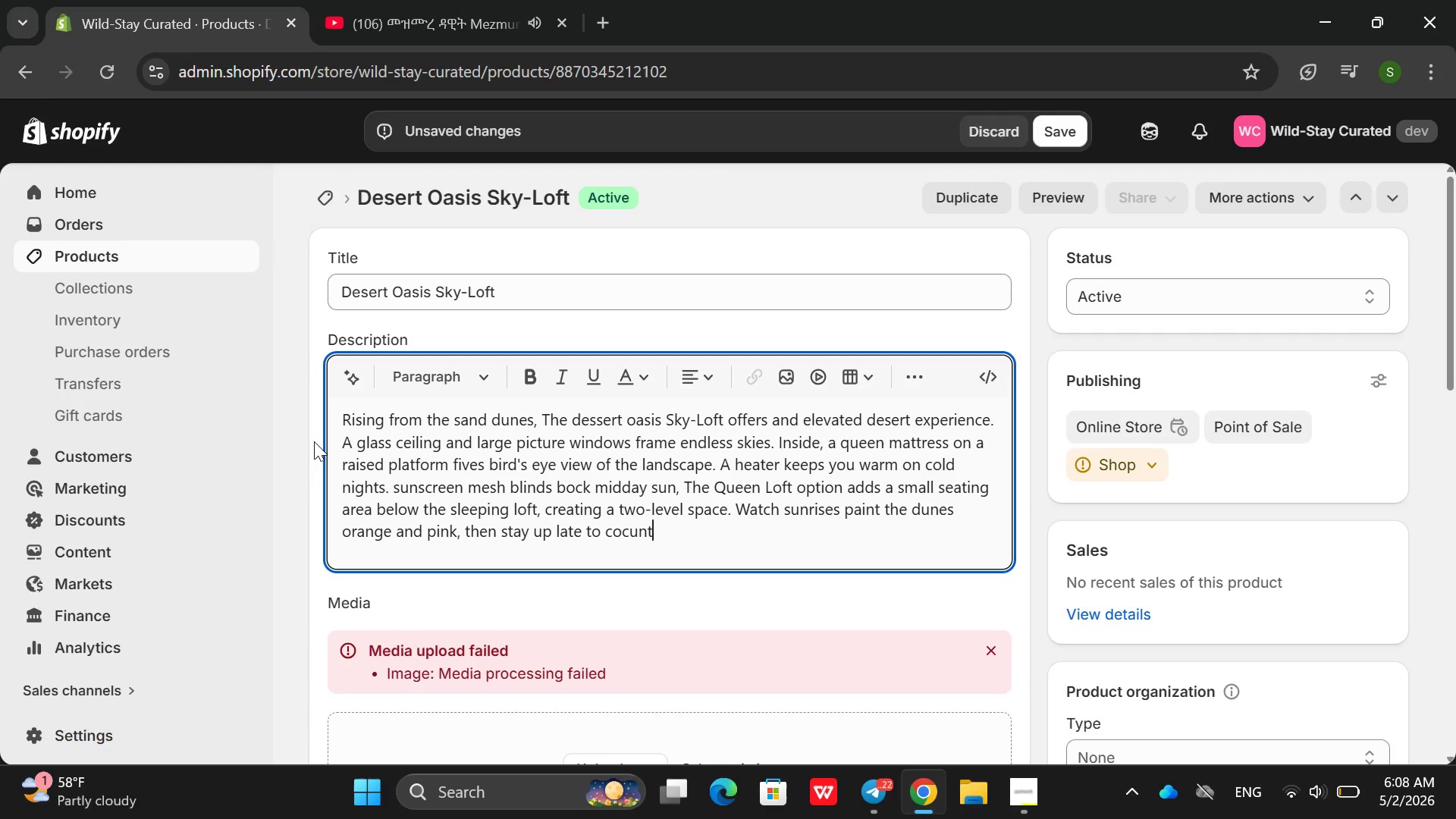 
wait(7.31)
 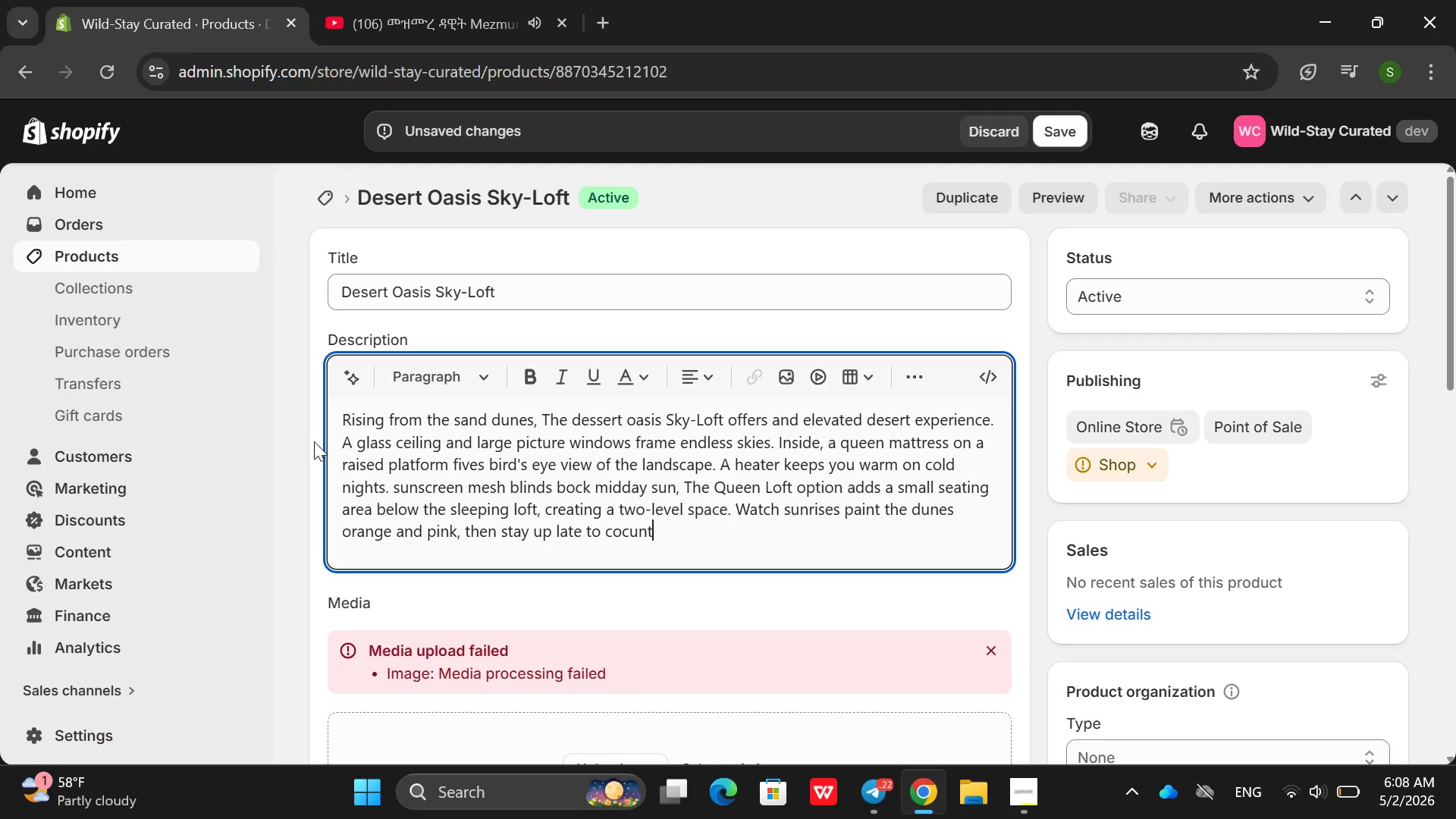 
key(Backspace)
key(Backspace)
key(Backspace)
key(Backspace)
type(nut )
key(Backspace)
key(Backspace)
key(Backspace)
key(Backspace)
type(co)
key(Backspace)
key(Backspace)
key(Backspace)
type(ount shooting stars )
key(Backspace)
type(, The l)
key(Backspace)
type(Loft is off-gris)
key(Backspace)
type(d but in)
 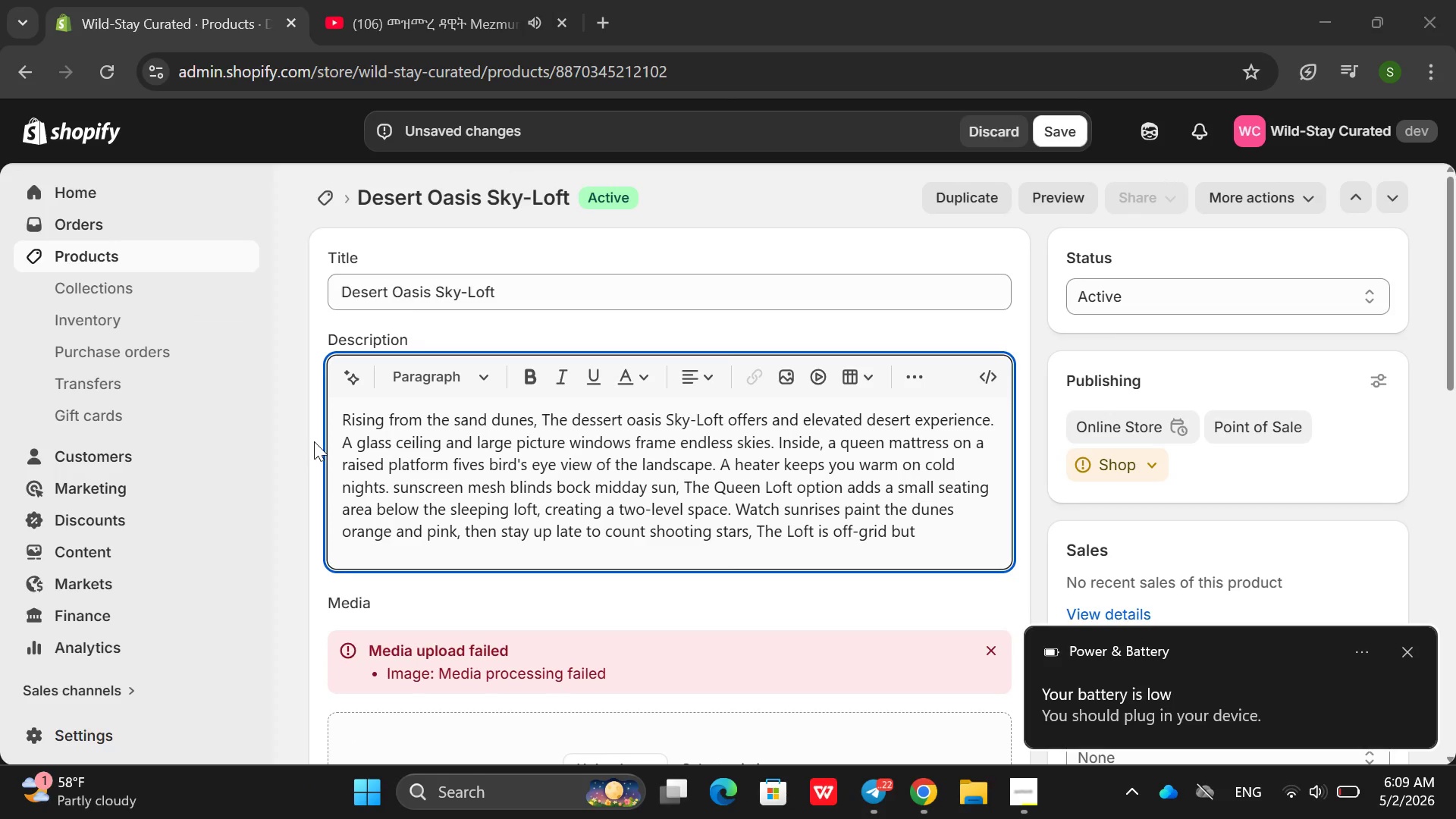 
wait(22.22)
 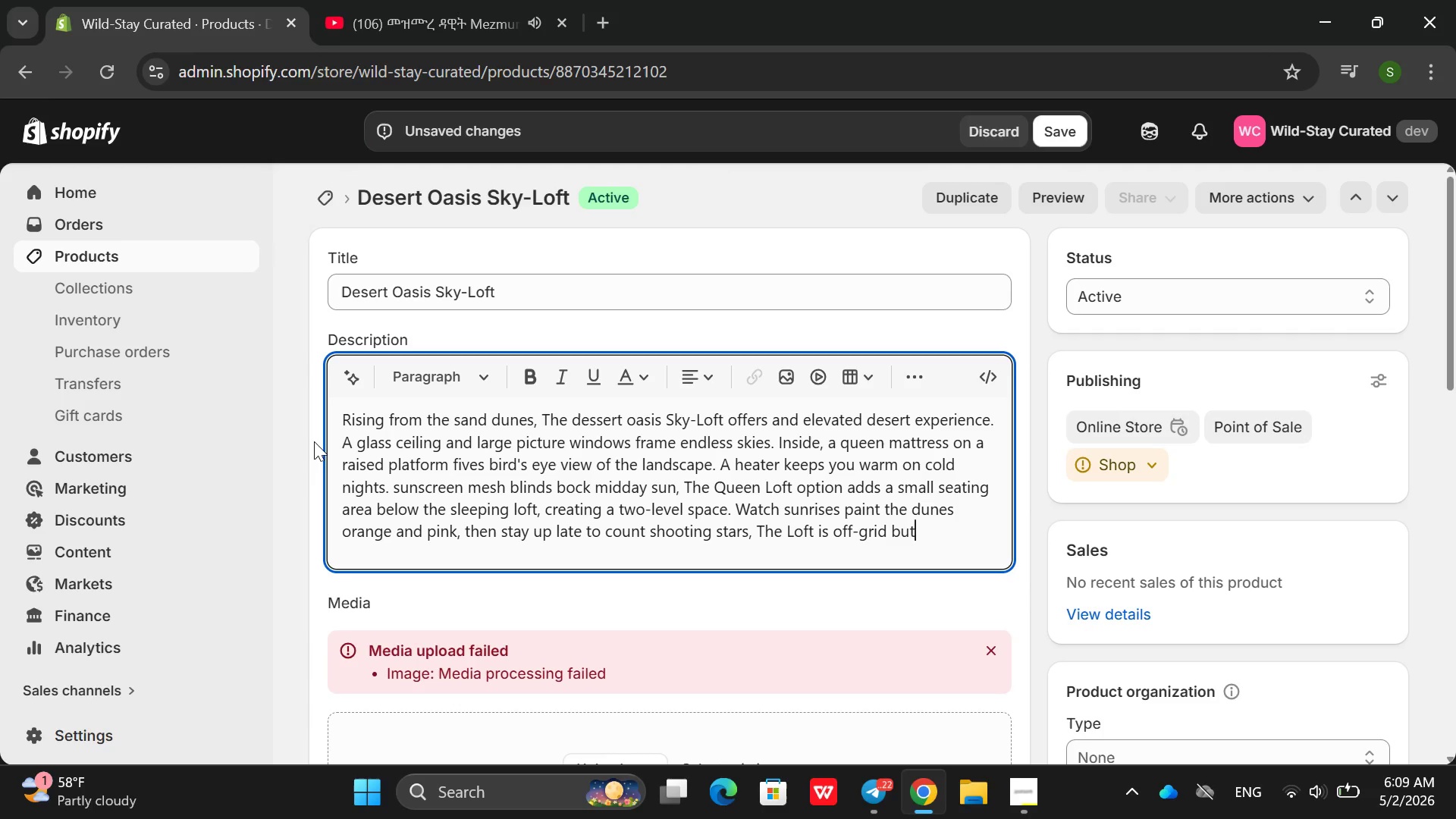 
key(Space)
 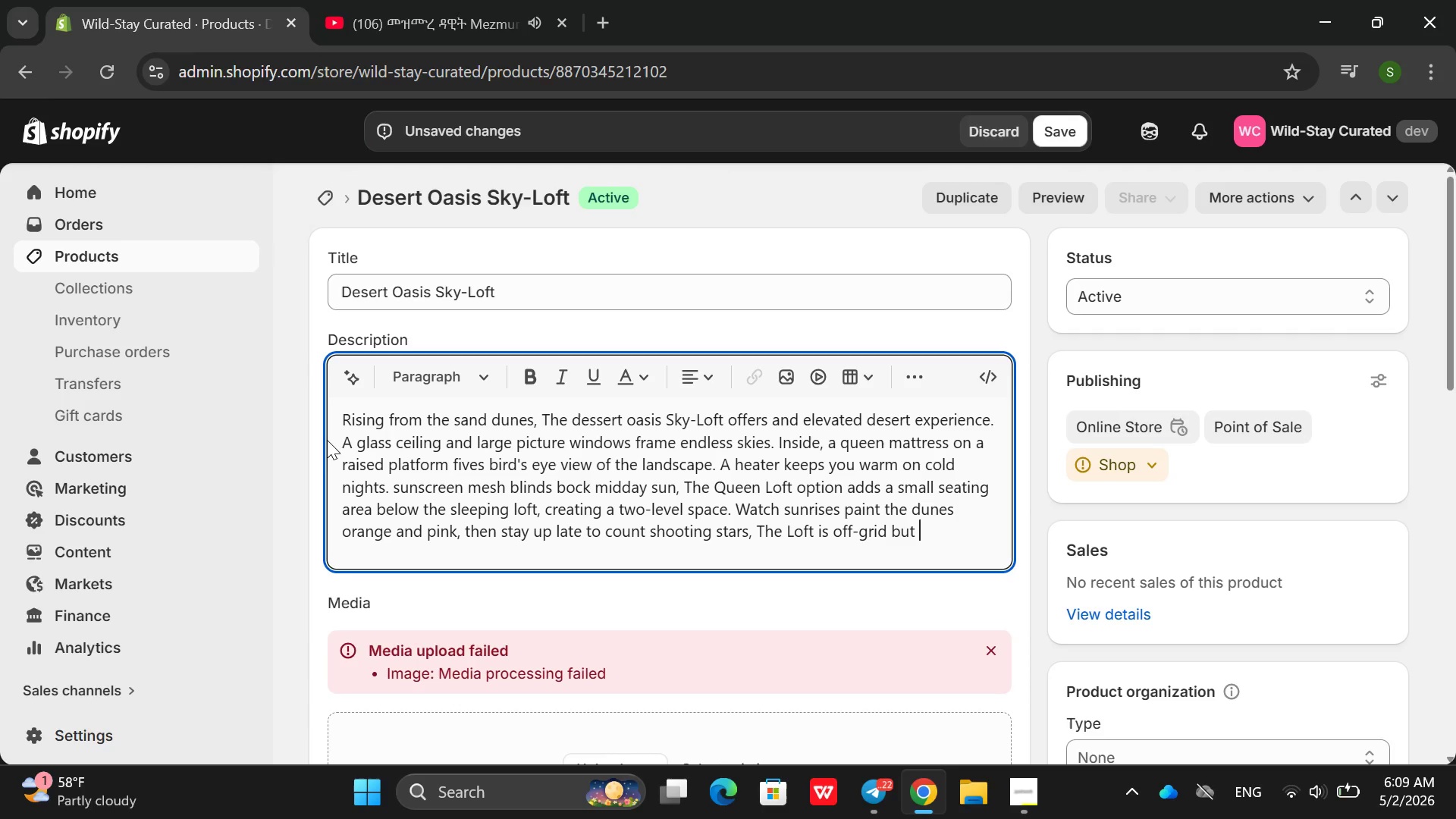 
type(inclu)
key(Backspace)
key(Backspace)
type(udes )
key(Backspace)
key(Backspace)
key(Backspace)
key(Backspace)
key(Backspace)
key(Backspace)
key(Backspace)
type(ncludes solar lof)
key(Backspace)
key(Backspace)
type(ighting and a us)
key(Backspace)
key(Backspace)
type(USB [prt)
key(Backspace)
key(Backspace)
key(Backspace)
key(Backspace)
type(port. )
 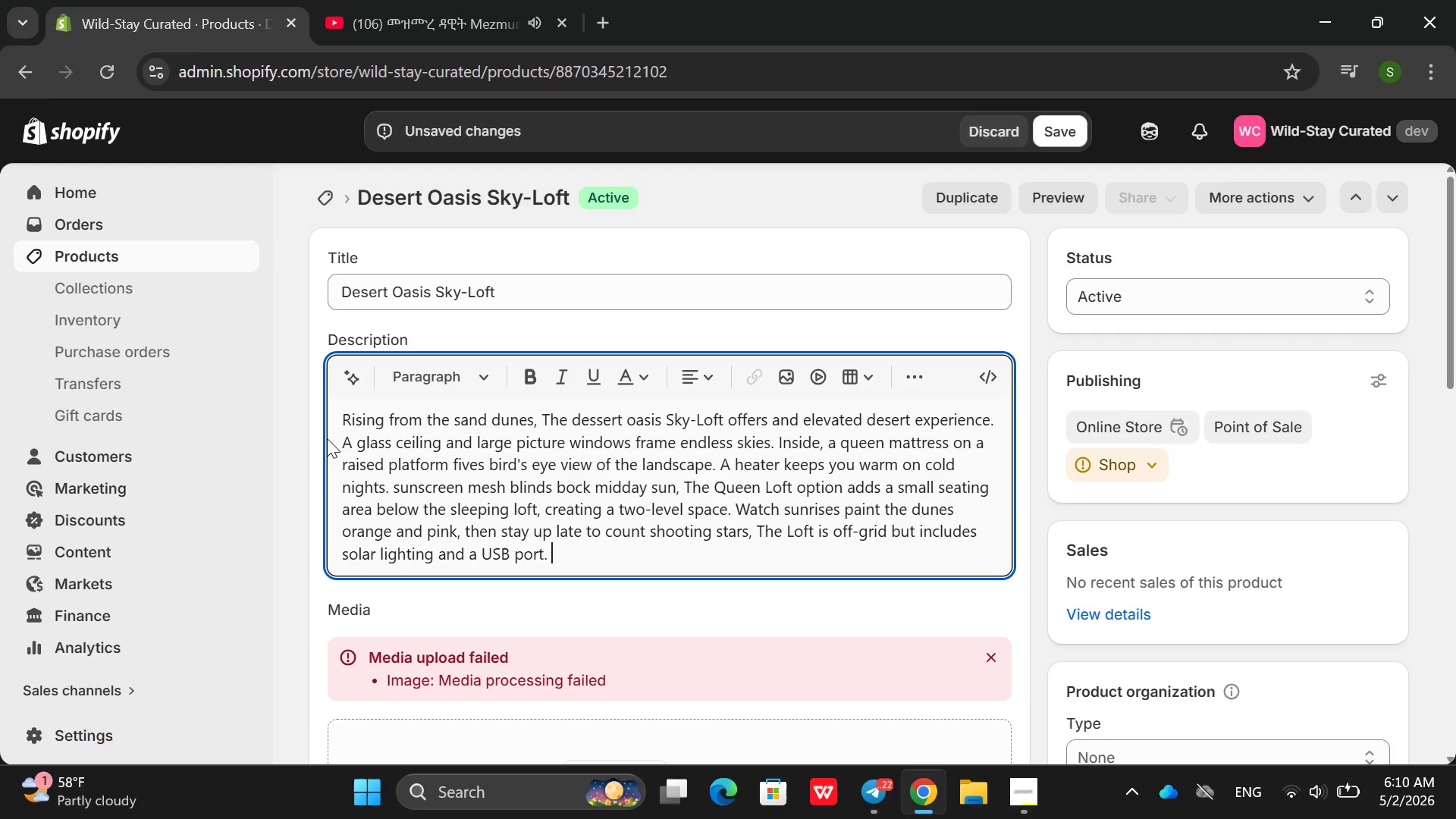 
type(Ware)
key(Backspace)
key(Backspace)
type(te )
key(Backspace)
type(r is provided in jus)
key(Backspace)
type(gs. NE)
key(Backspace)
type(earest nefi)
key(Backspace)
key(Backspace)
type(ught)
key(Backspace)
key(Backspace)
key(Backspace)
key(Backspace)
type(ightbor )
key(Backspace)
key(Backspace)
key(Backspace)
key(Backspace)
key(Backspace)
type(bor is half a mile away- r)
key(Backspace)
type(trune)
key(Backspace)
key(Backspace)
type(e silences )
key(Backspace)
key(Backspace)
type( and darkeness)
key(Backspace)
key(Backspace)
key(Backspace)
key(Backspace)
key(Backspace)
key(Backspace)
type(kene)
key(Backspace)
key(Backspace)
key(Backspace)
type(ness )
key(Backspace)
type(. REco)
key(Backspace)
key(Backspace)
key(Backspace)
type(ecome)
key(Backspace)
type(mended for tho)
 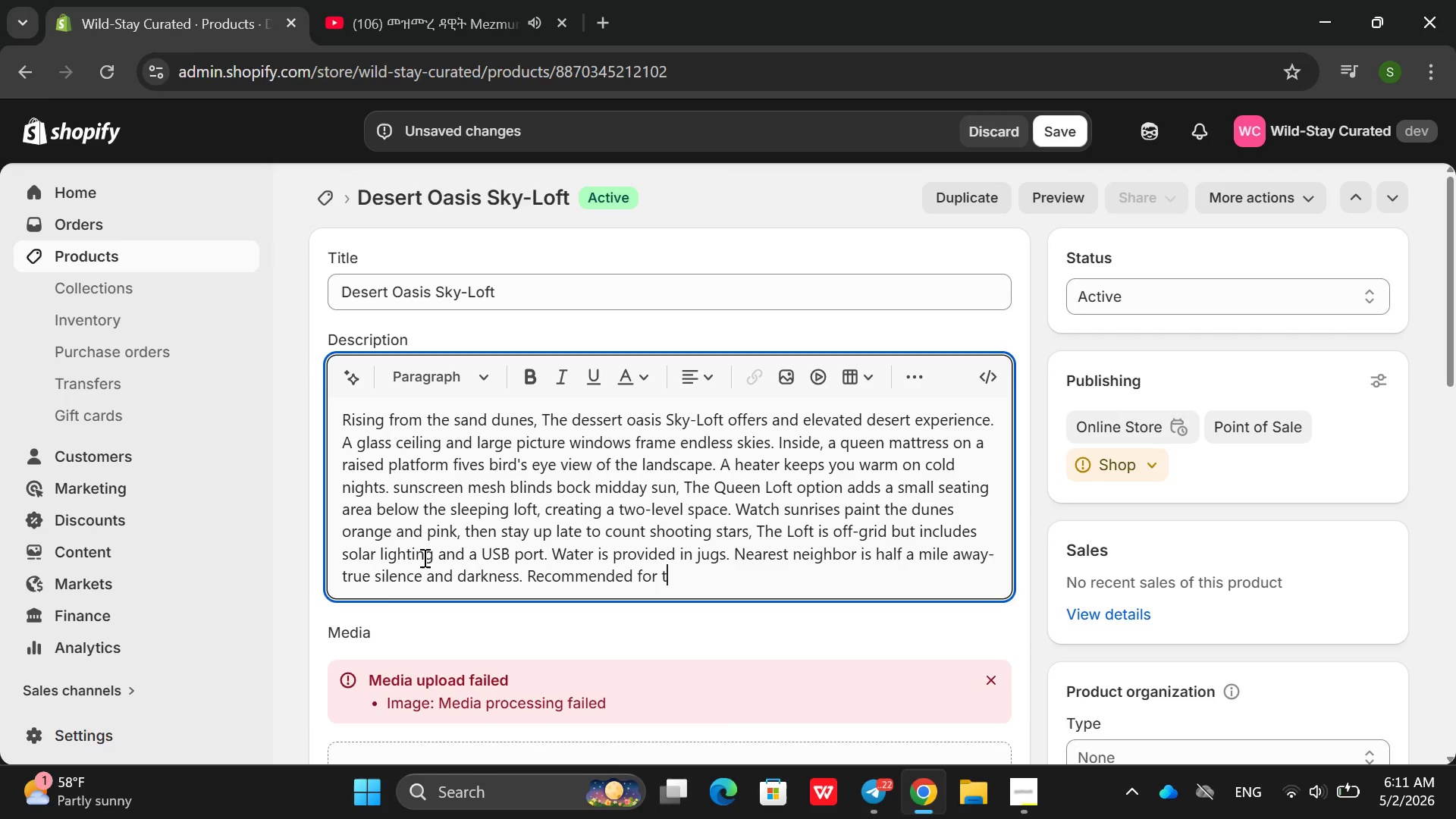 
 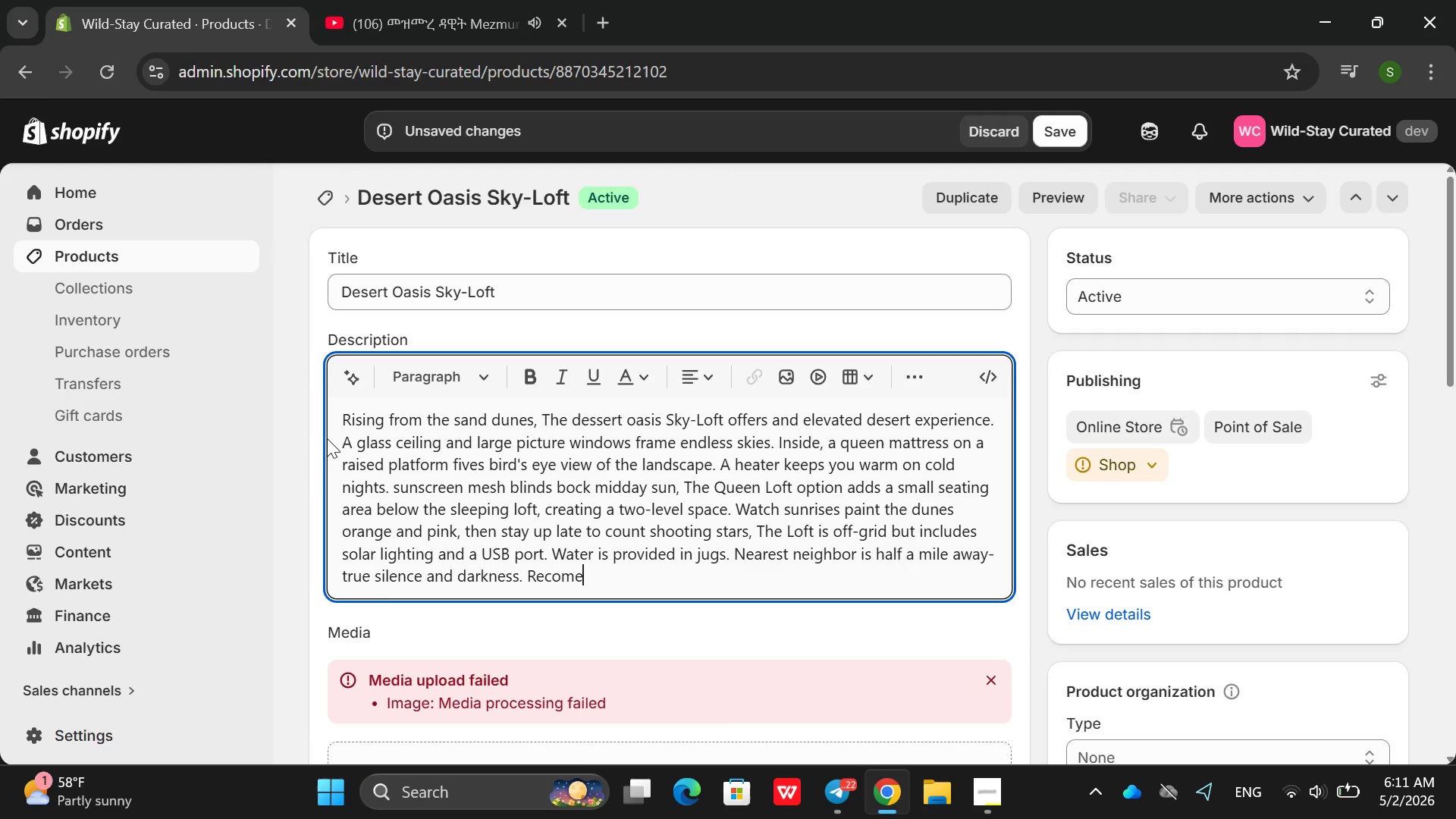 
type(se who wants to si)
key(Backspace)
key(Backspace)
type(disconnect and feel the vastness )
key(Backspace)
type( Available octobe)
key(Backspace)
key(Backspace)
 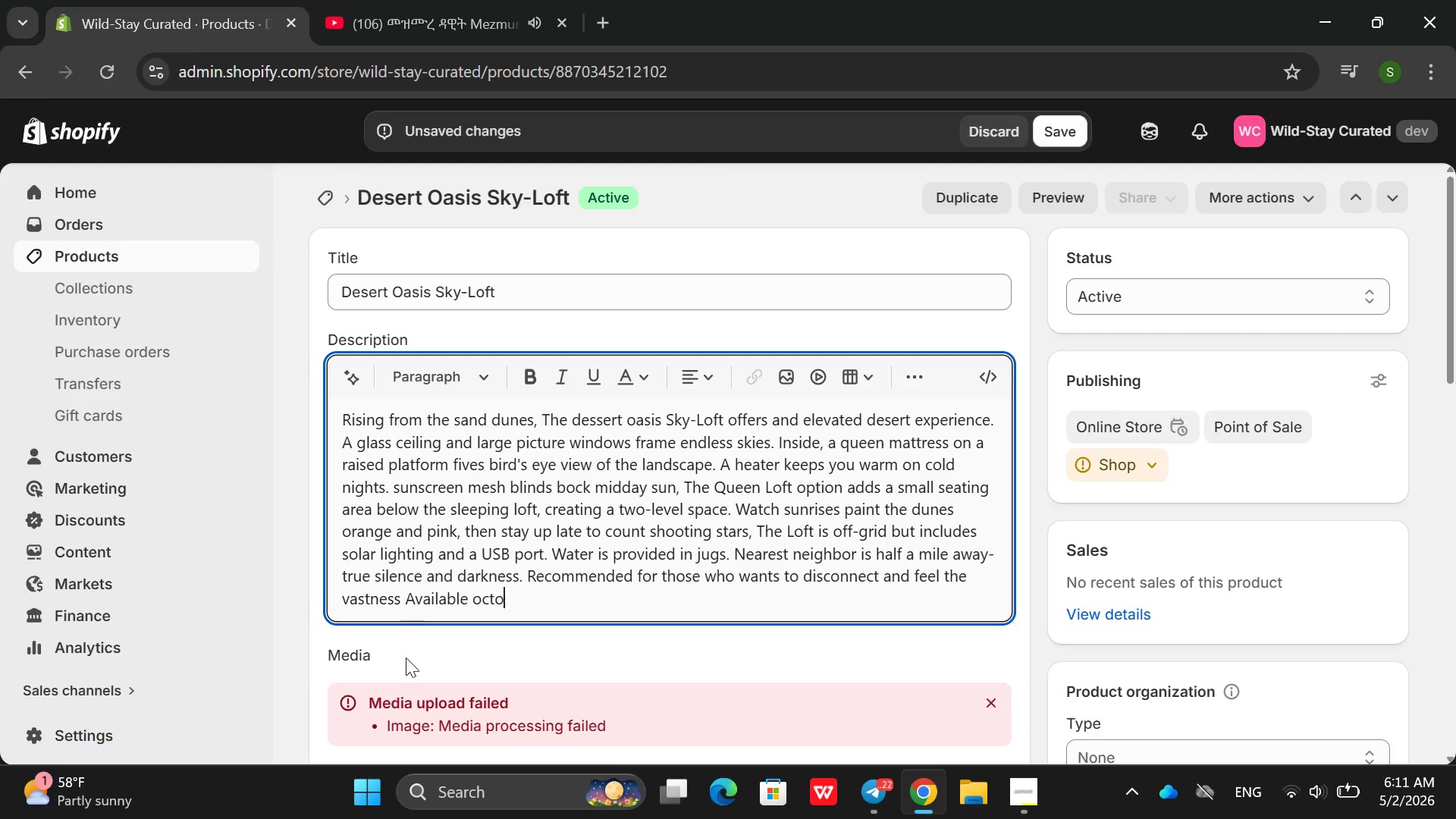 
type(ber-)
key(Backspace)
key(Backspace)
key(Backspace)
key(Backspace)
key(Backspace)
key(Backspace)
key(Backspace)
key(Backspace)
type(Oct)
 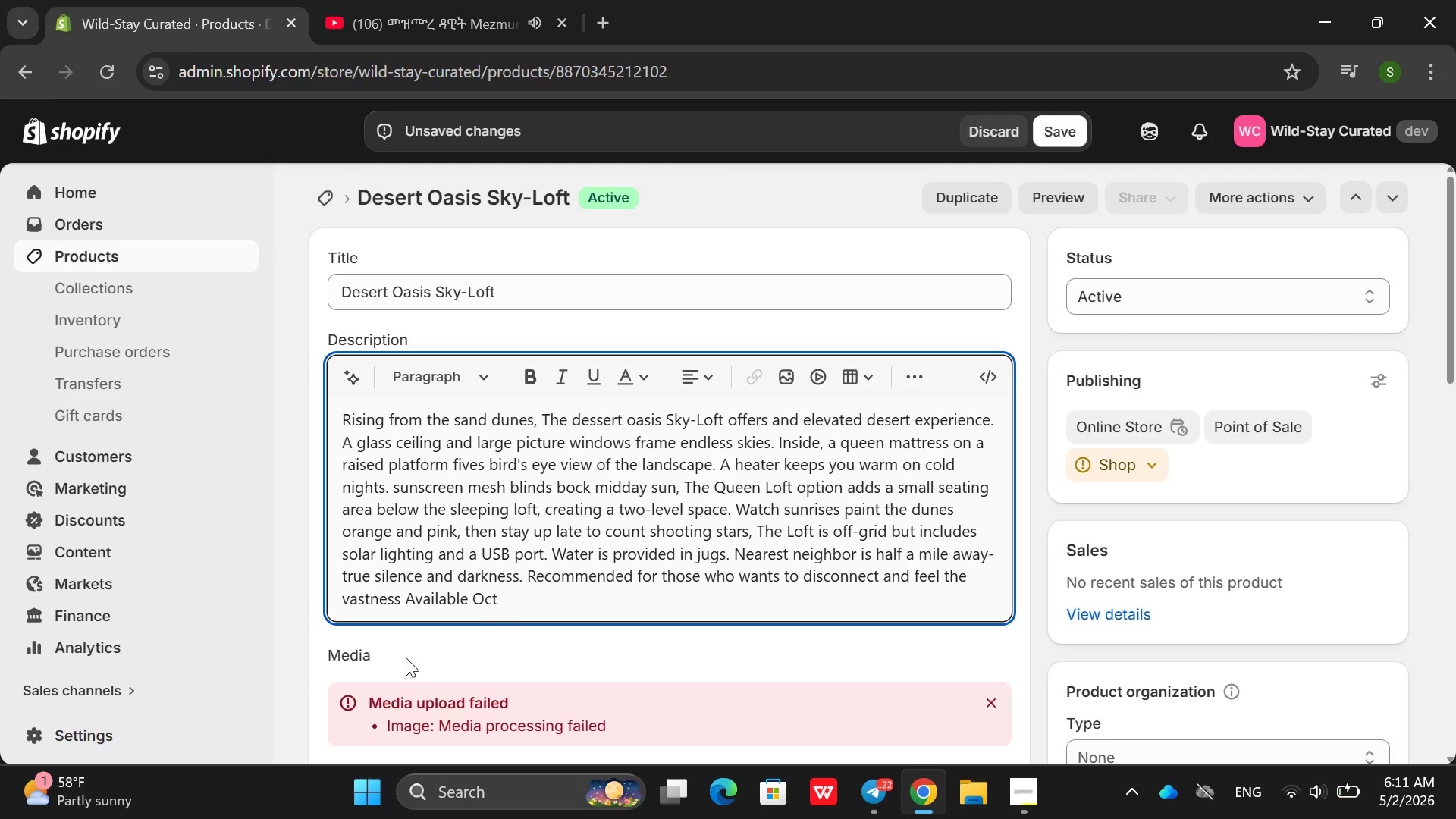 
type(ober-April )
key(Backspace)
type(, Bring a camera and a good look. This is not c)
key(Backspace)
type(luxutr)
key(Backspace)
type(y  entertainment; it's luz)
key(Backspace)
type(xury aos)
key(Backspace)
key(Backspace)
key(Backspace)
type(soliti)
key(Backspace)
type(ued)
key(Backspace)
key(Backspace)
type(de)
 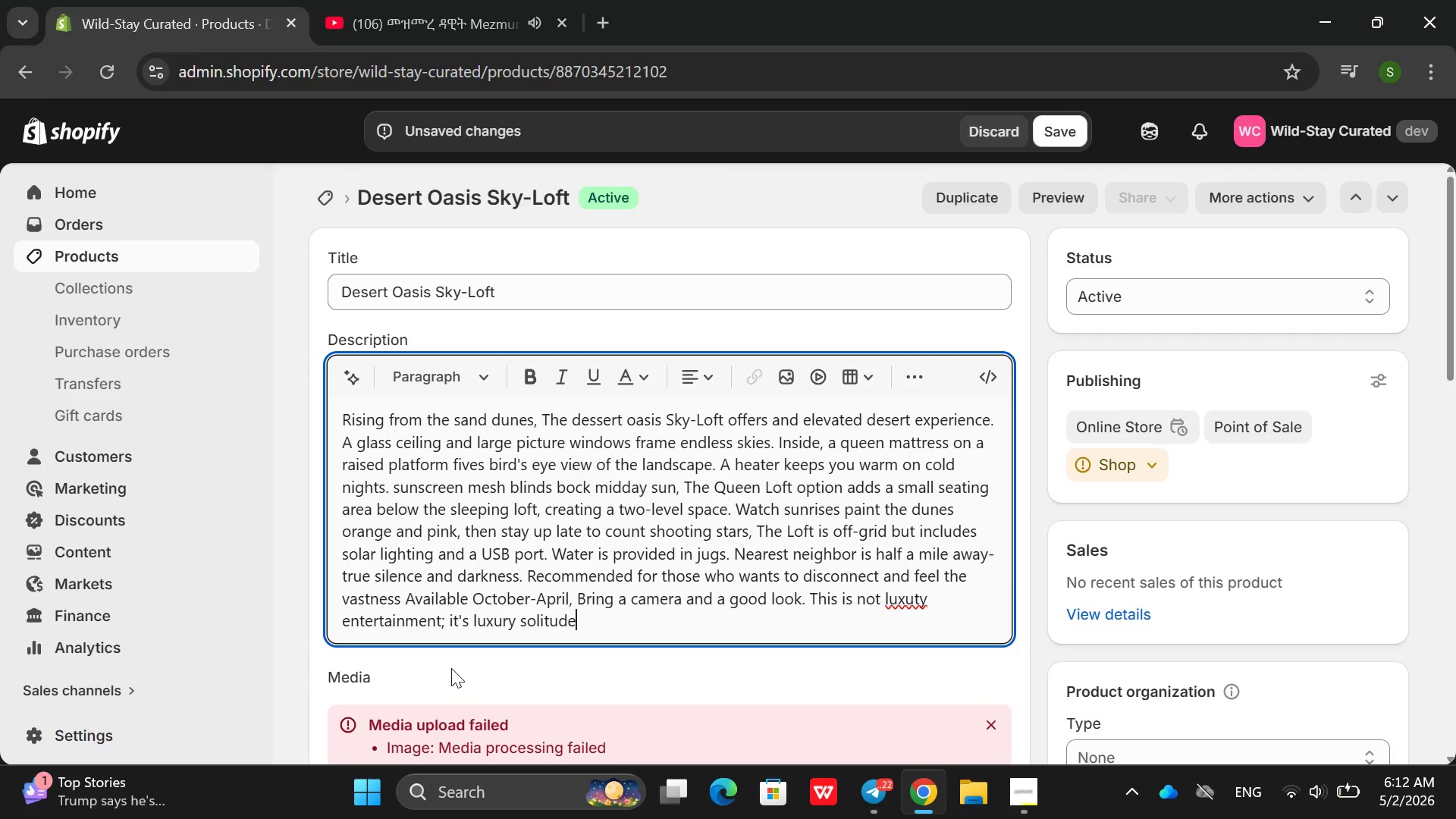 
left_click([915, 594])
 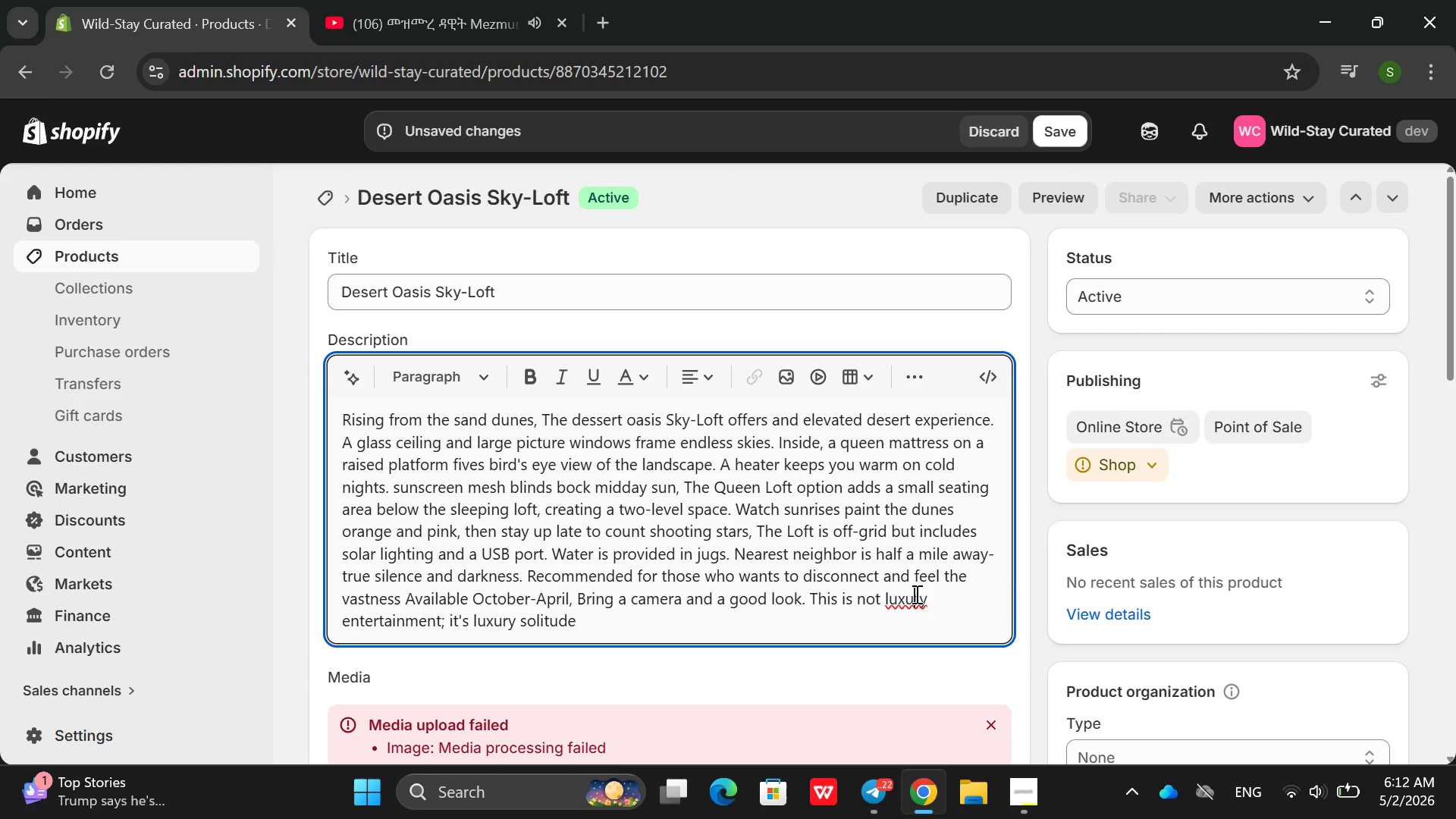 
key(ArrowRight)
 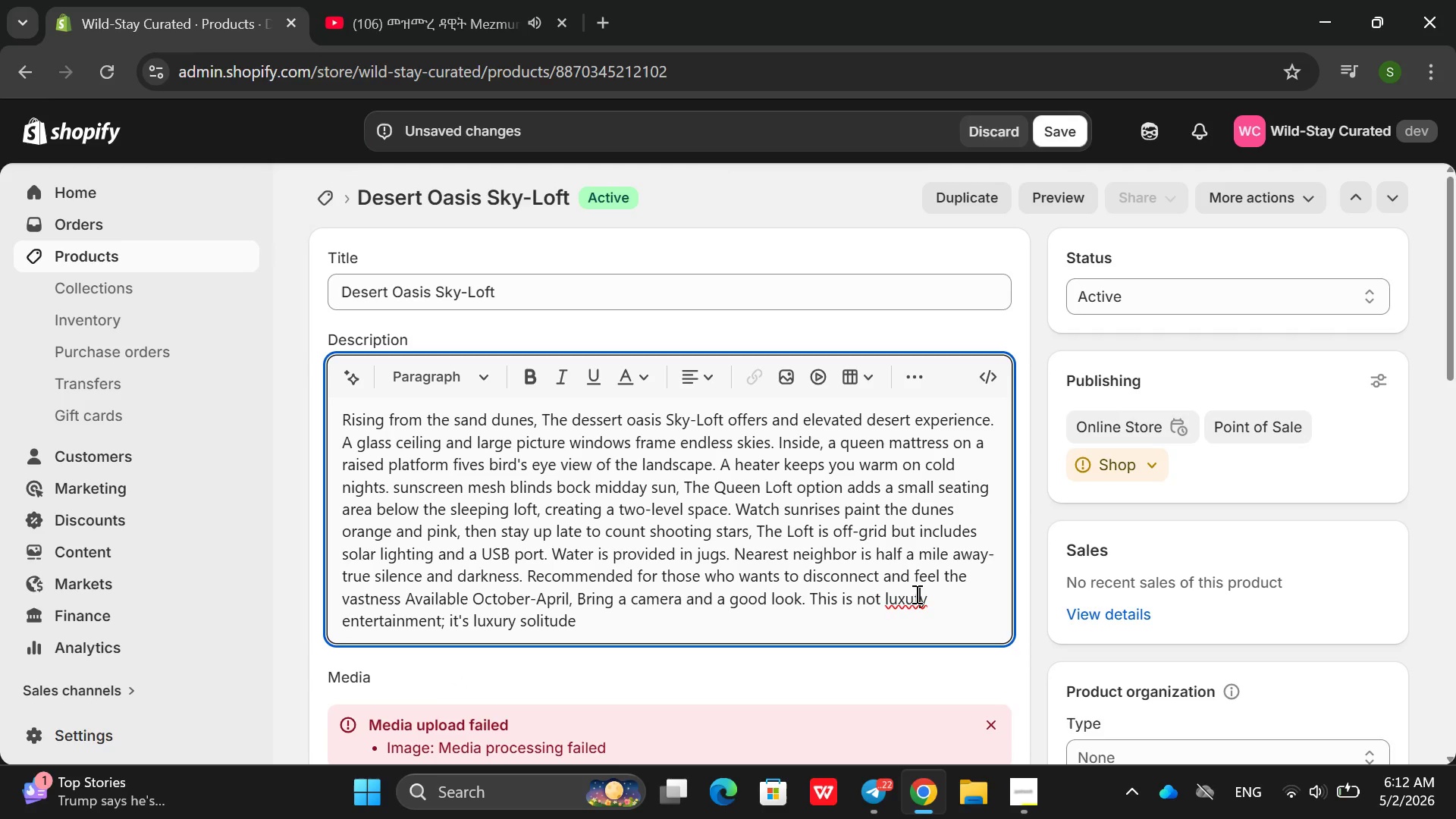 
key(Backspace)
 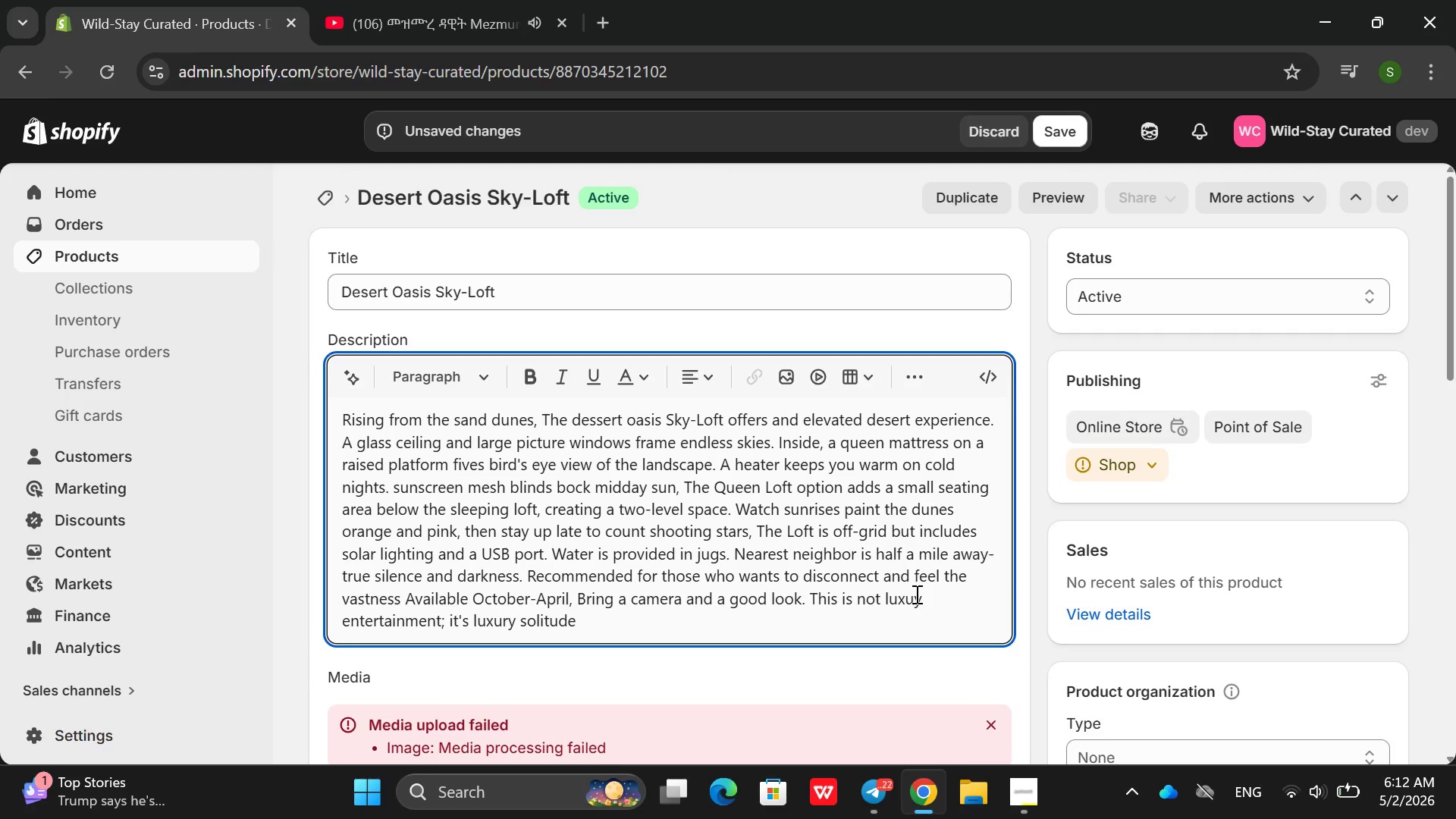 
key(R)
 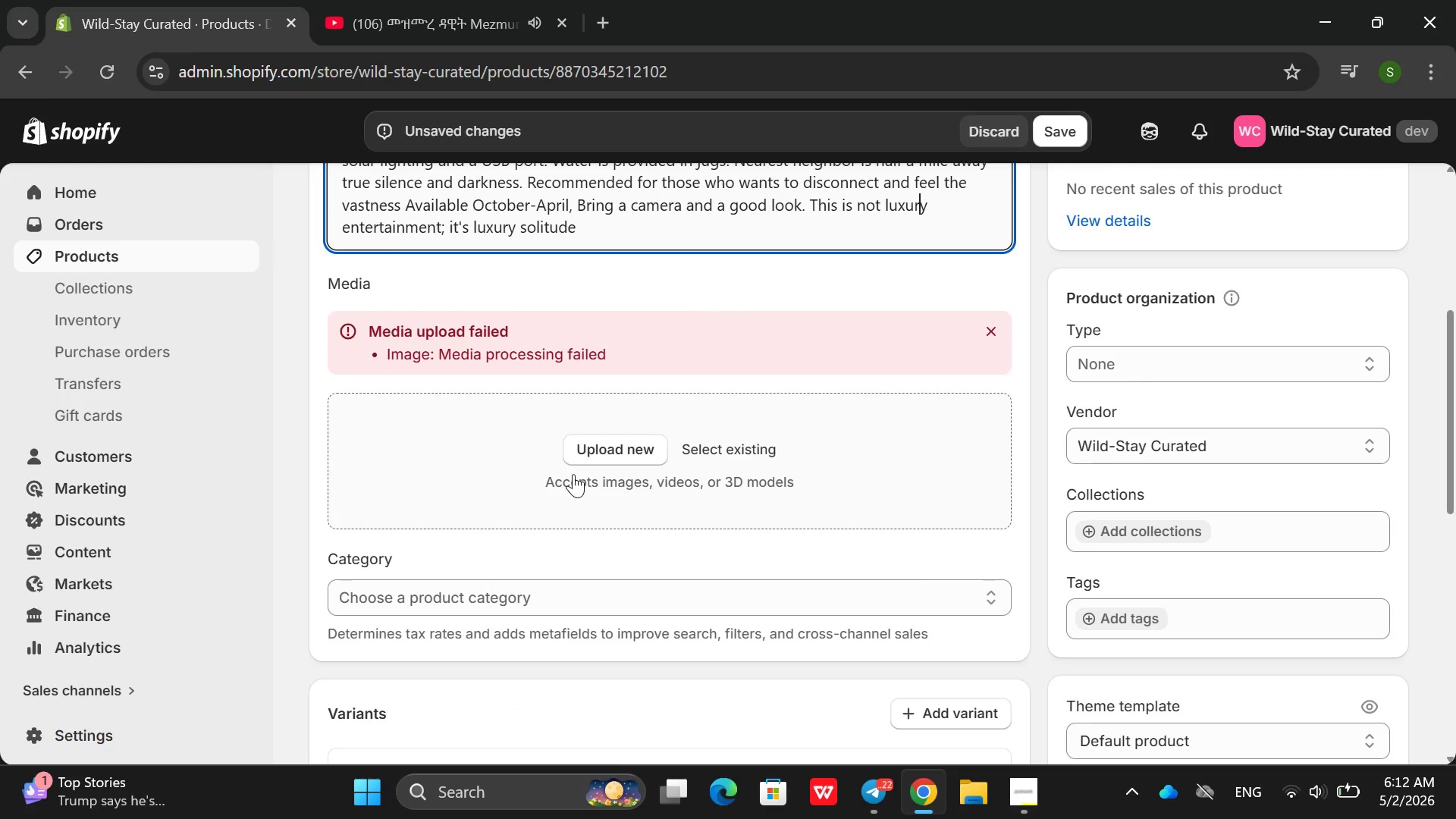 
left_click([651, 441])
 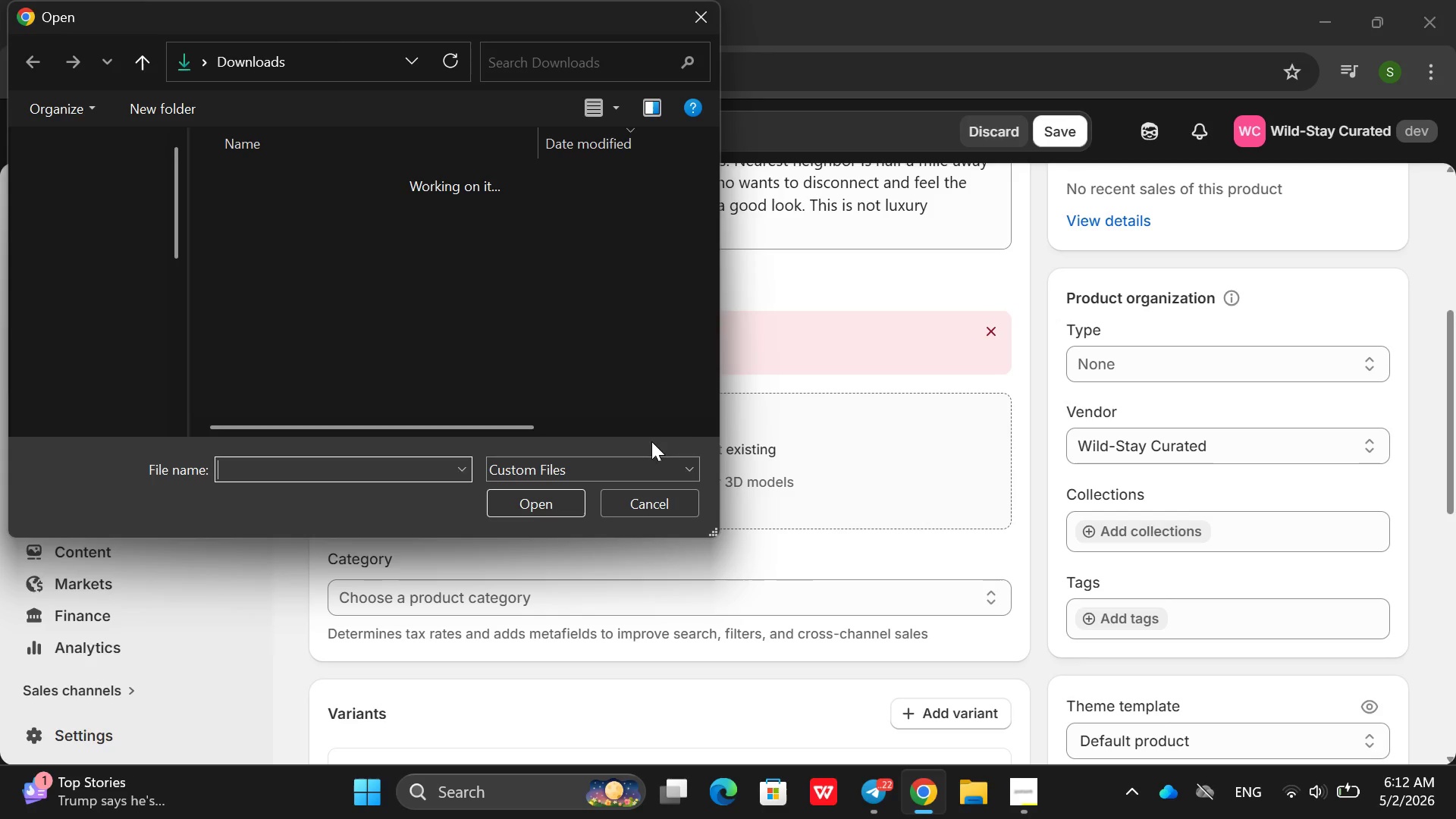 
scroll: coordinate [451, 332], scroll_direction: down, amount: 3.0
 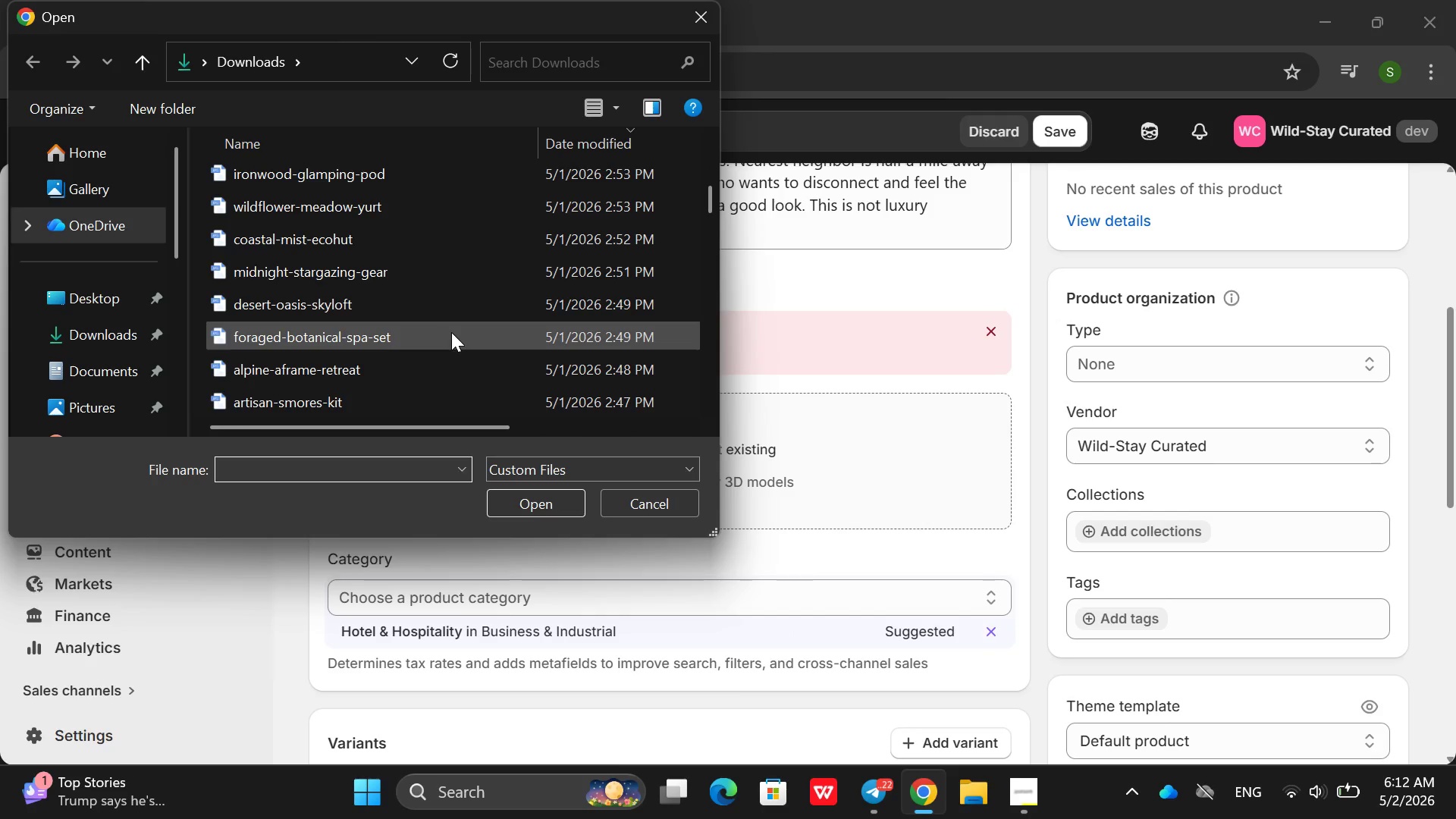 
left_click([454, 316])
 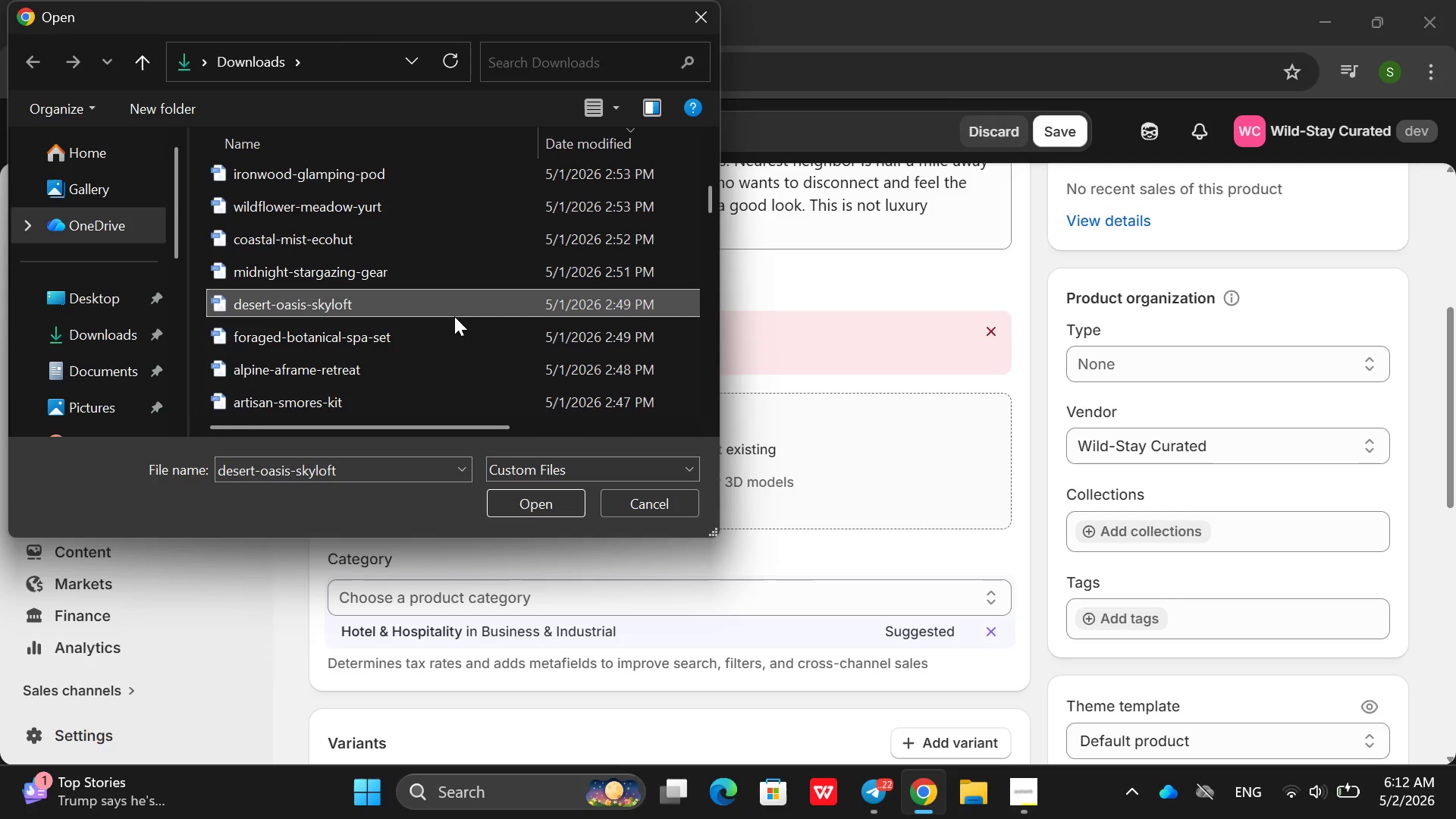 
double_click([454, 316])
 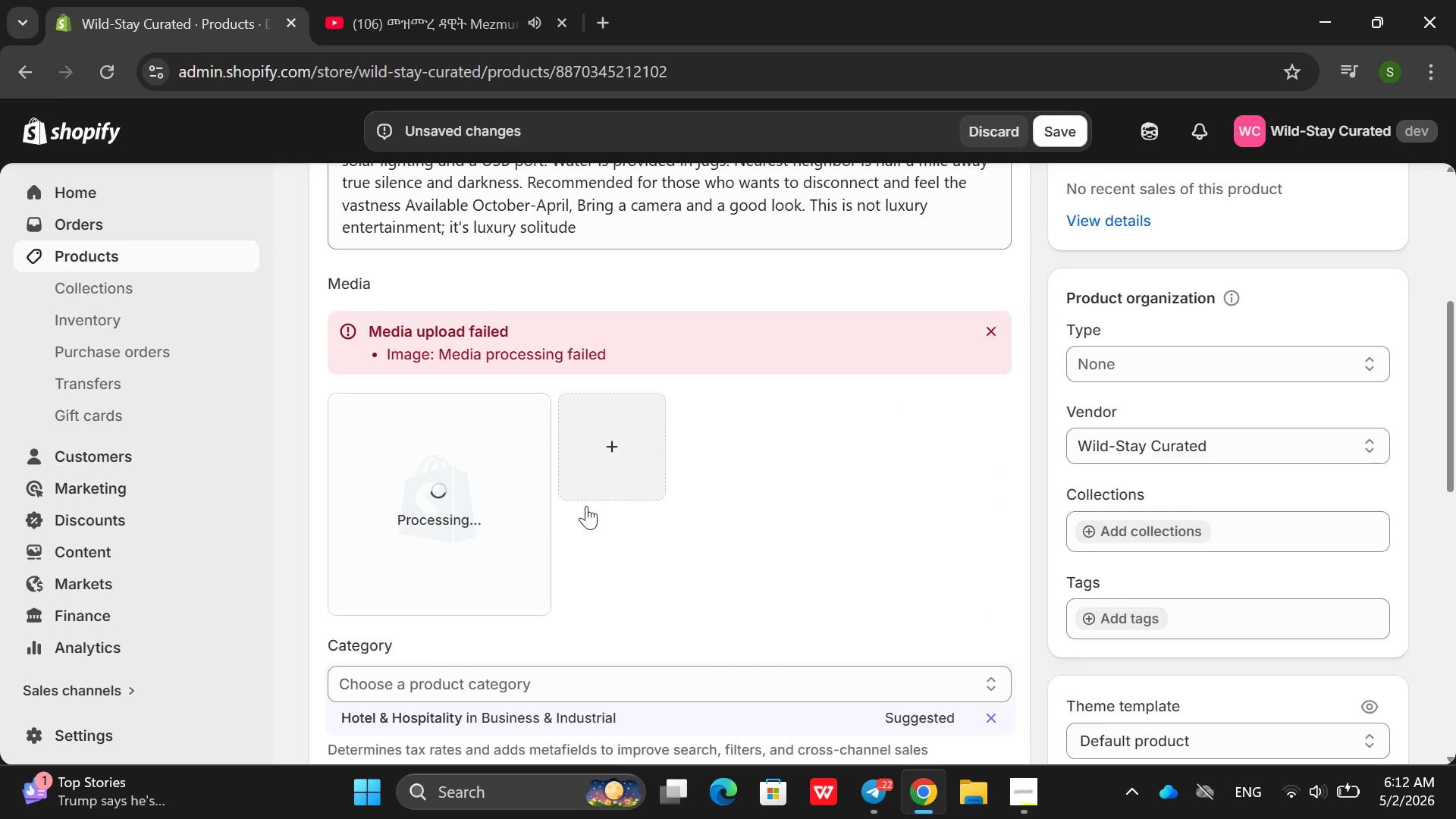 
wait(12.44)
 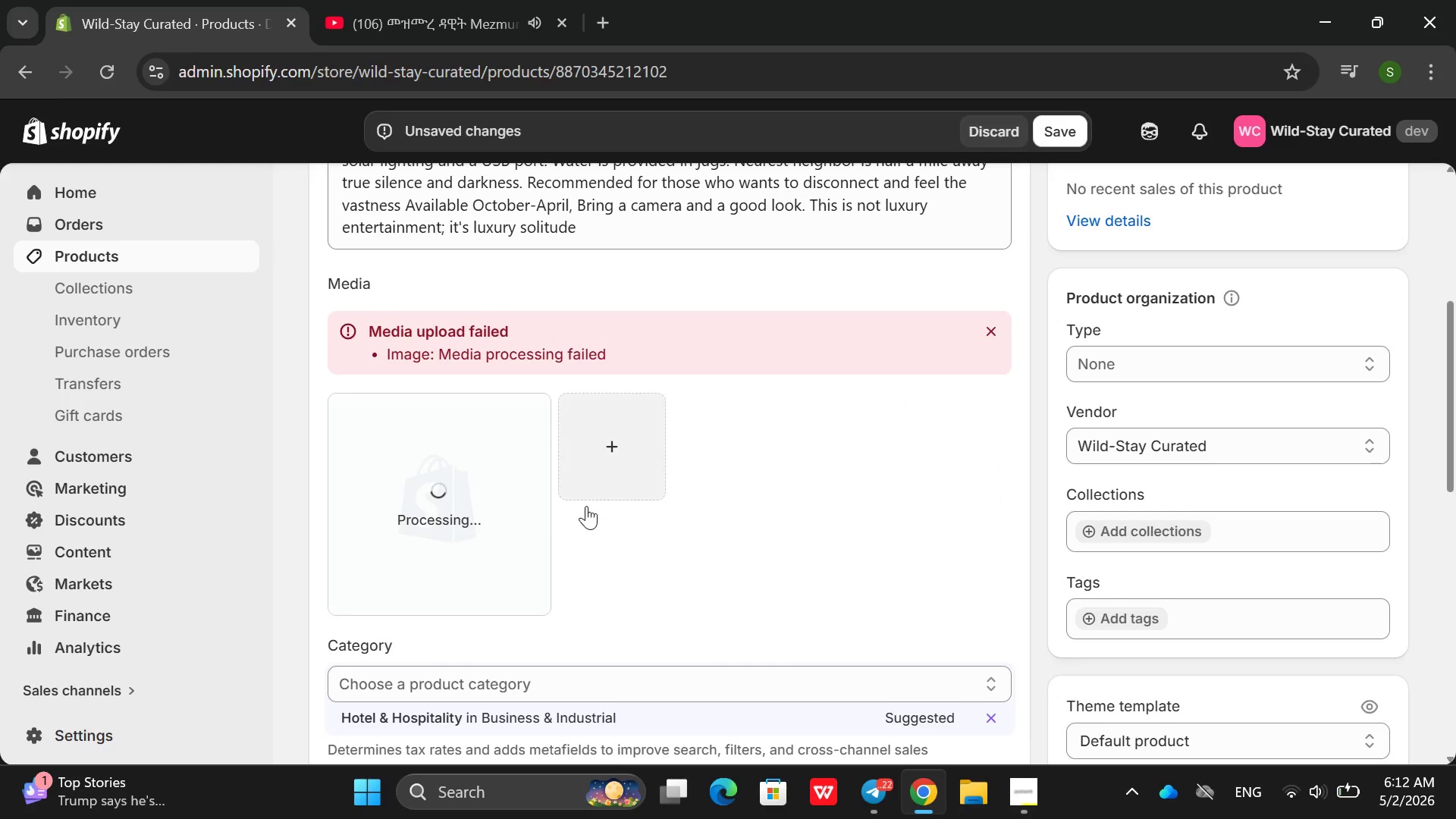 
left_click([586, 506])
 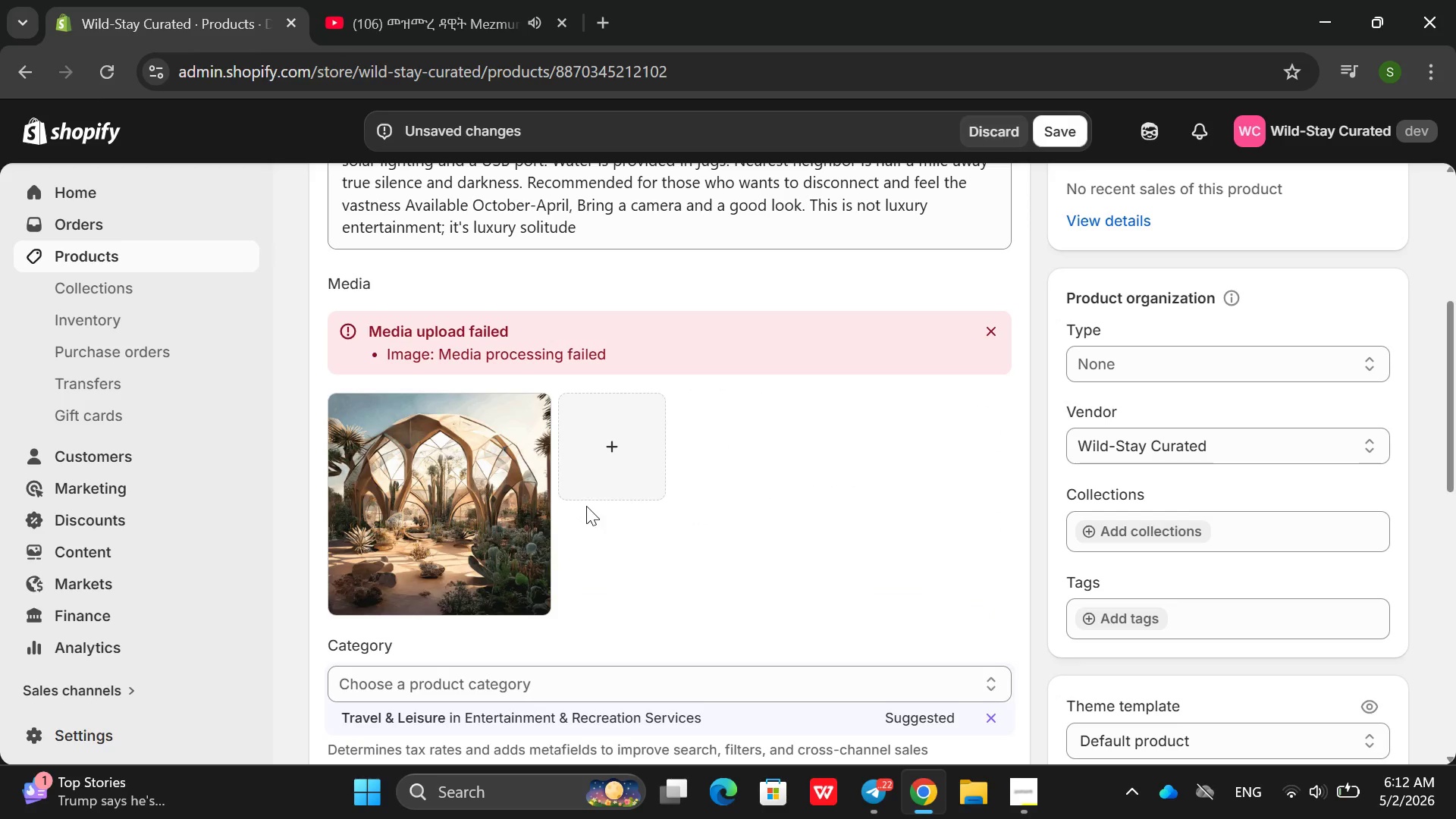 
left_click_drag(start_coordinate=[586, 506], to_coordinate=[479, 517])
 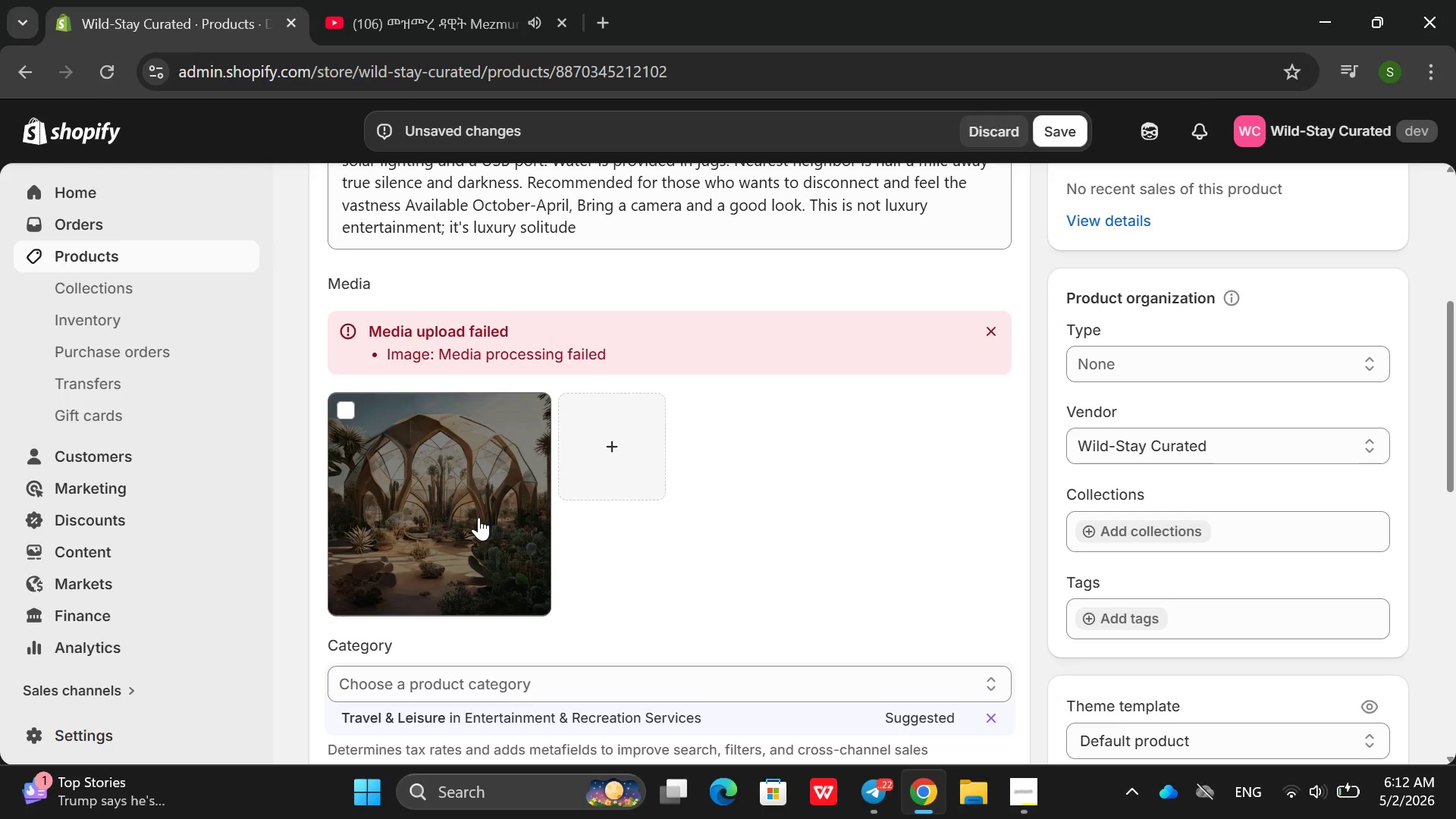 
triple_click([479, 517])
 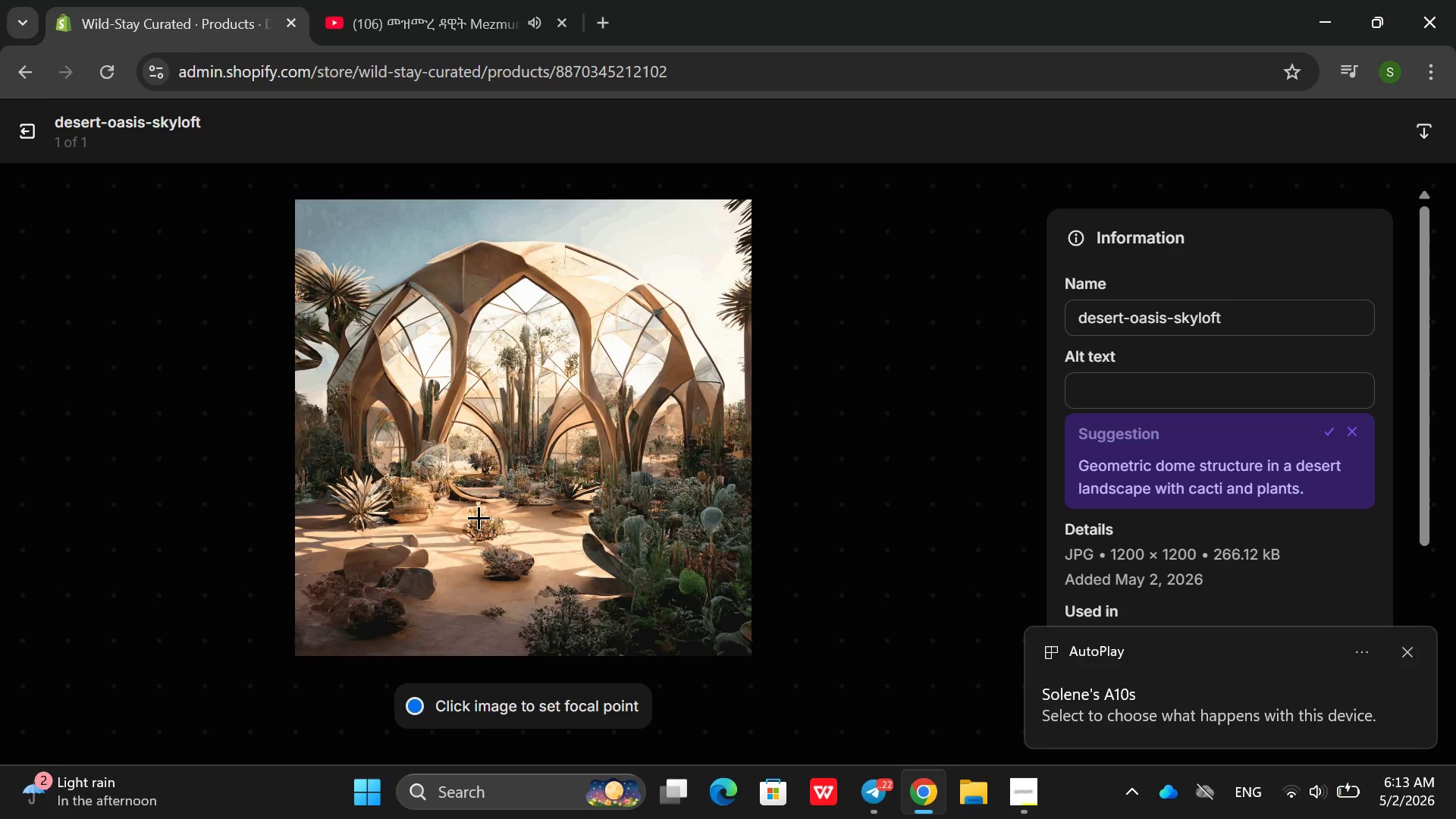 
wait(15.58)
 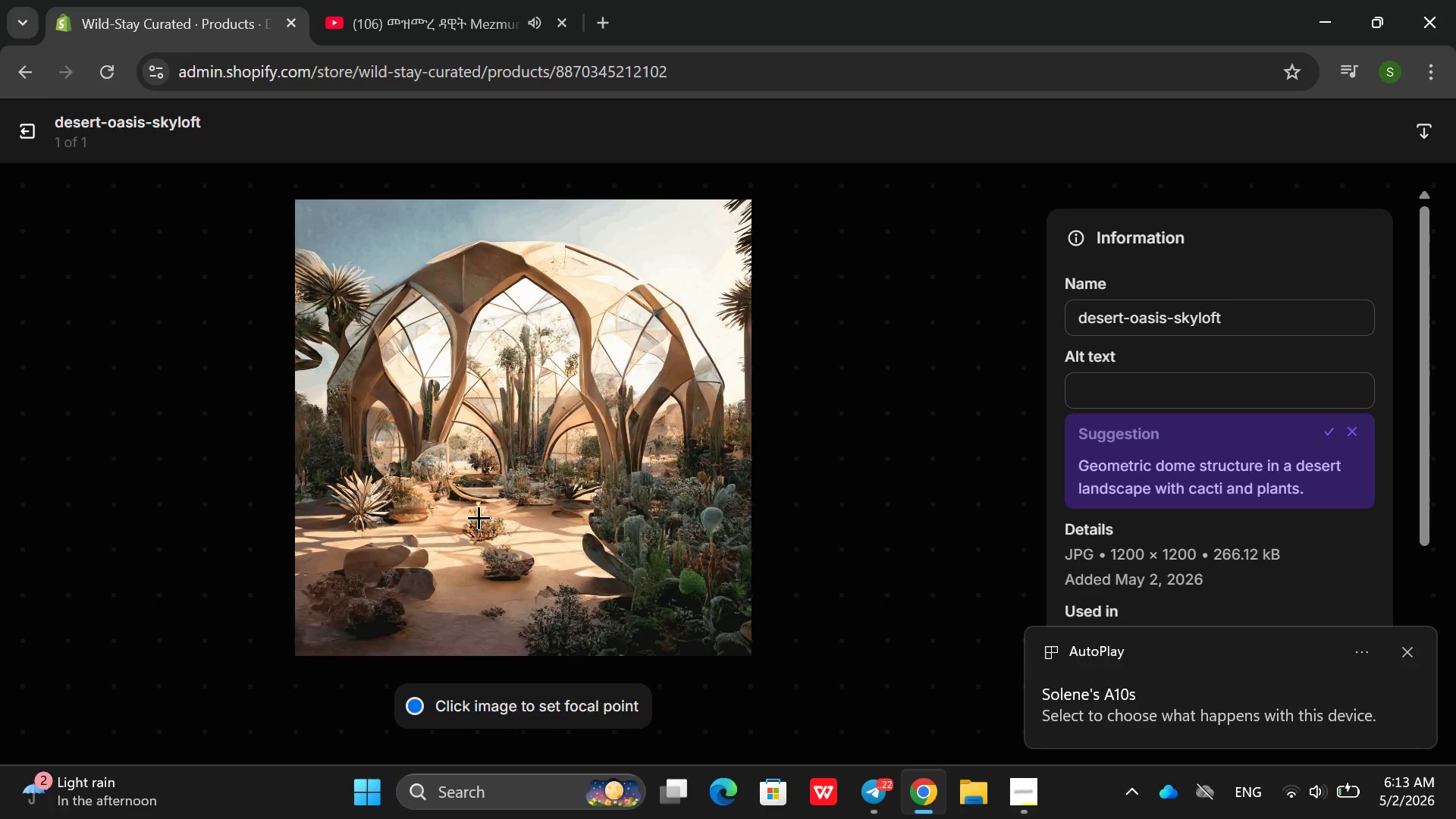 
left_click([1216, 460])
 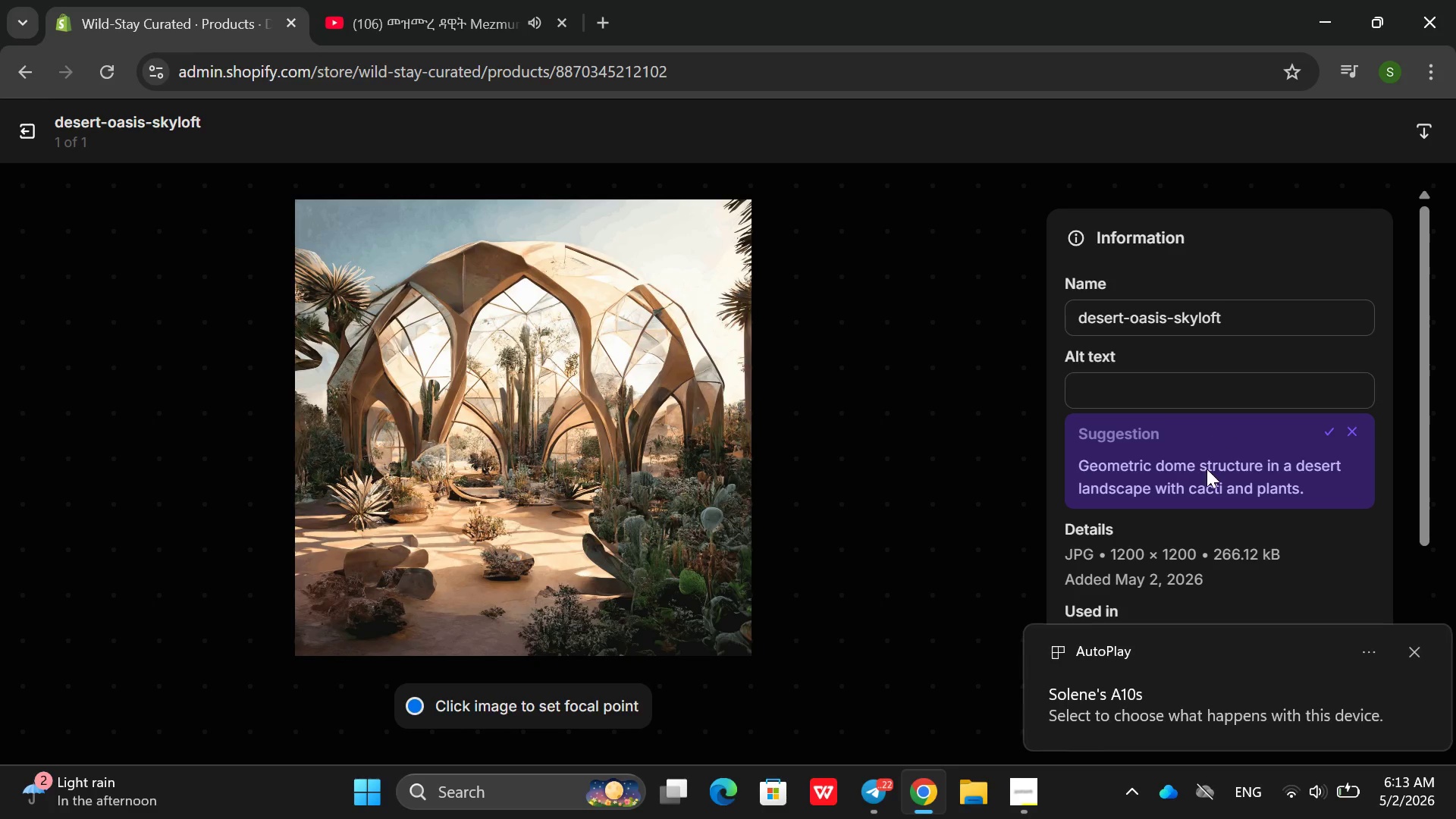 
left_click([1207, 471])
 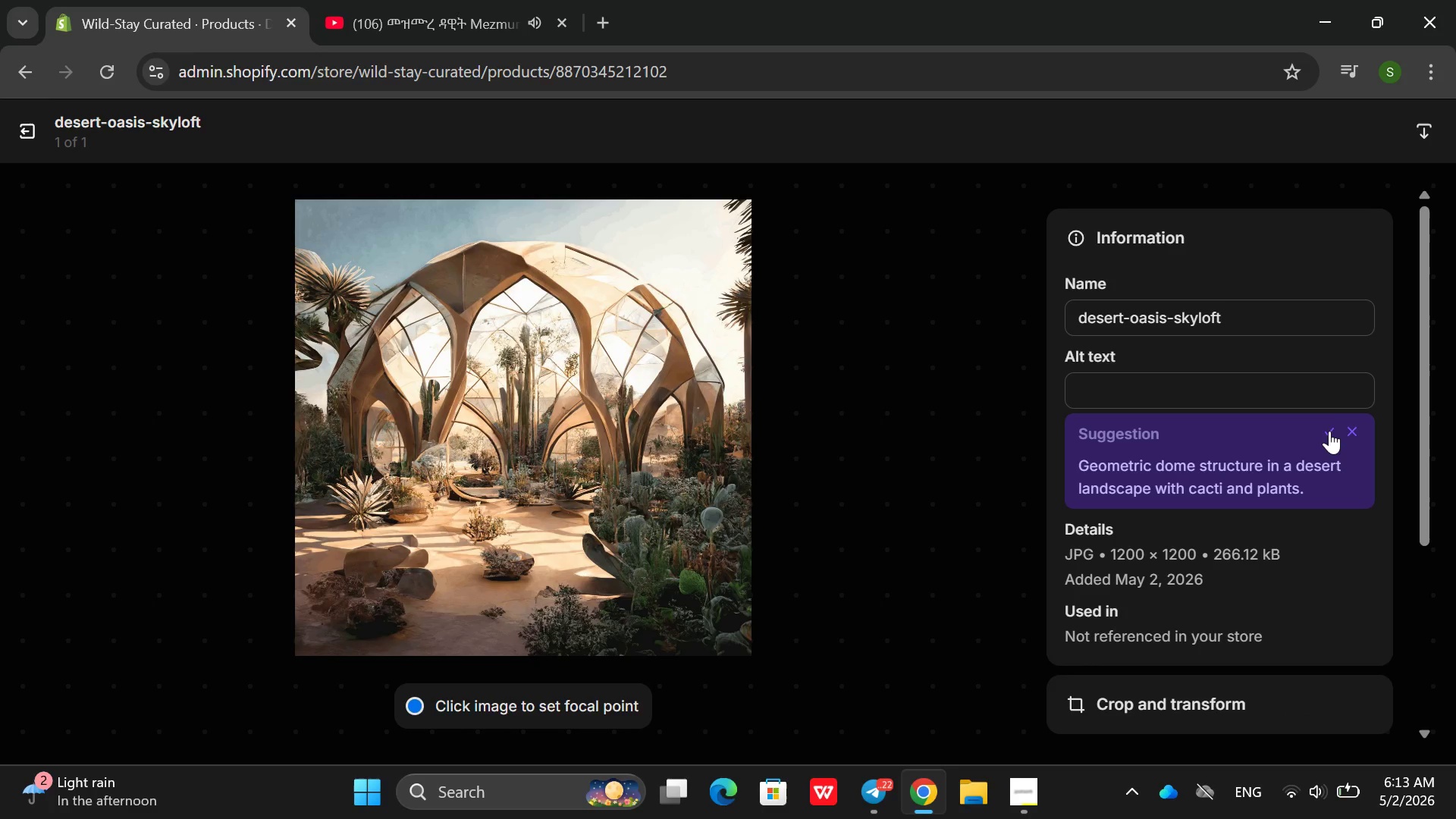 
left_click([1332, 430])
 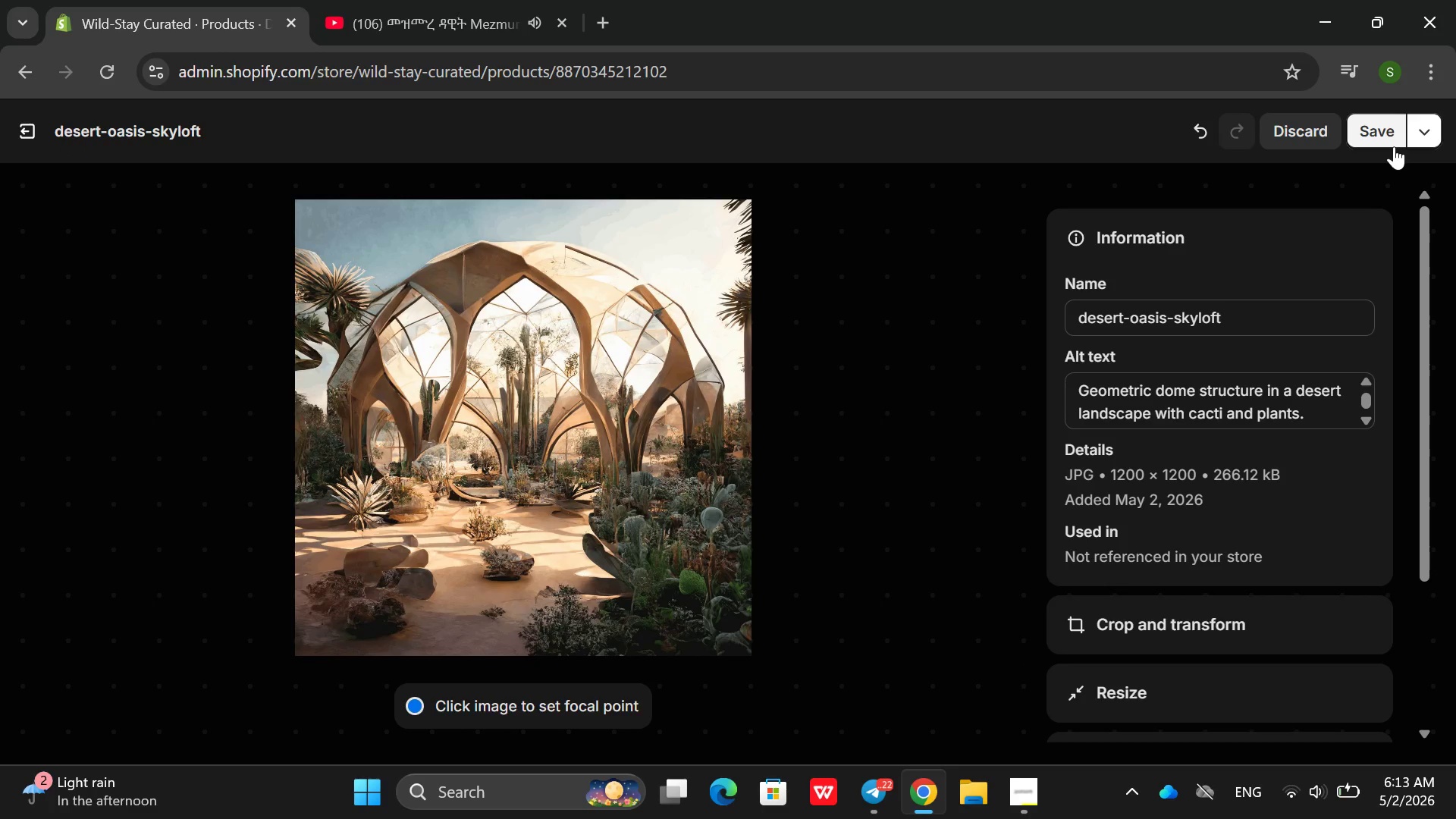 
left_click([1384, 132])
 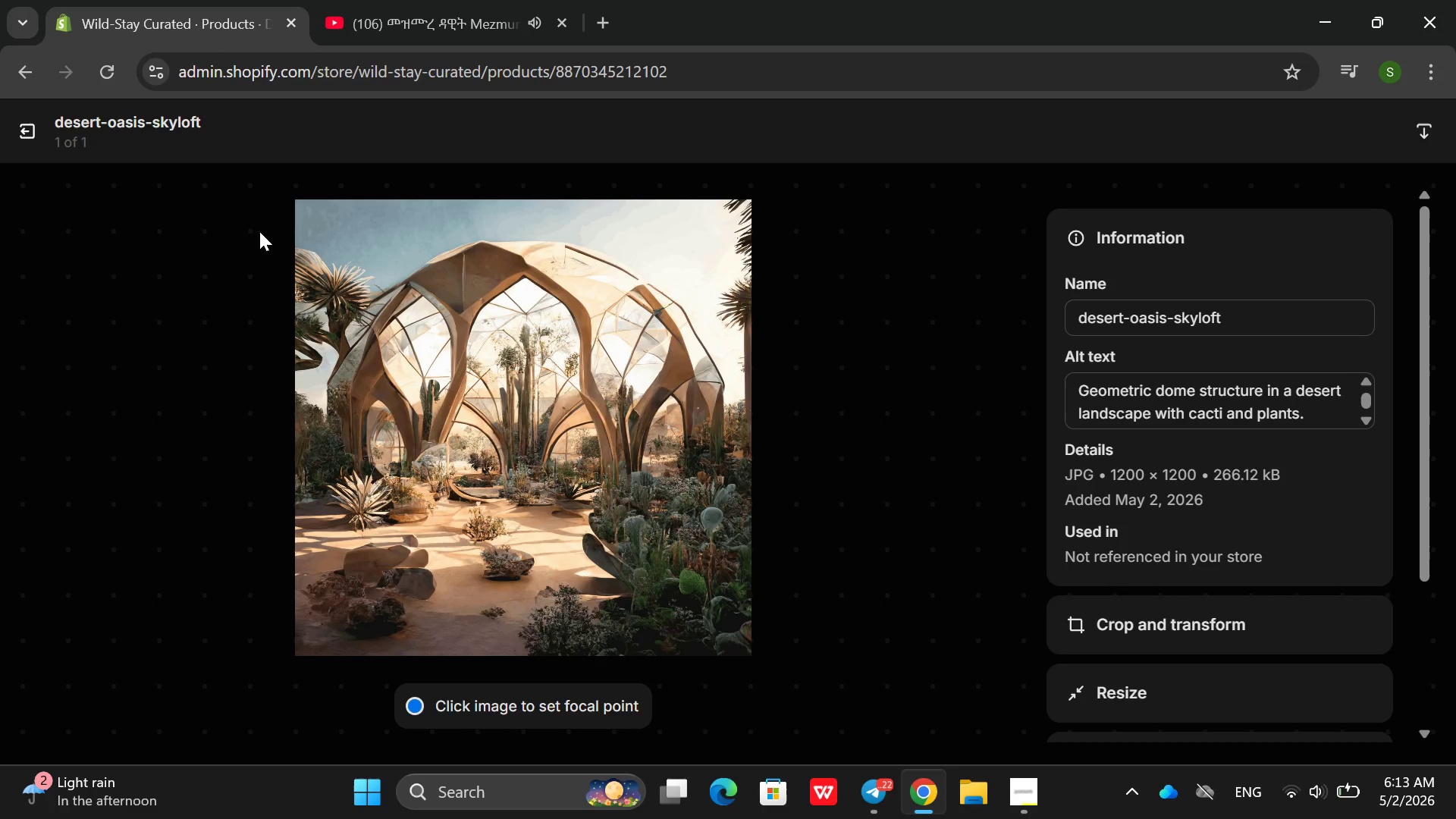 
left_click([40, 133])
 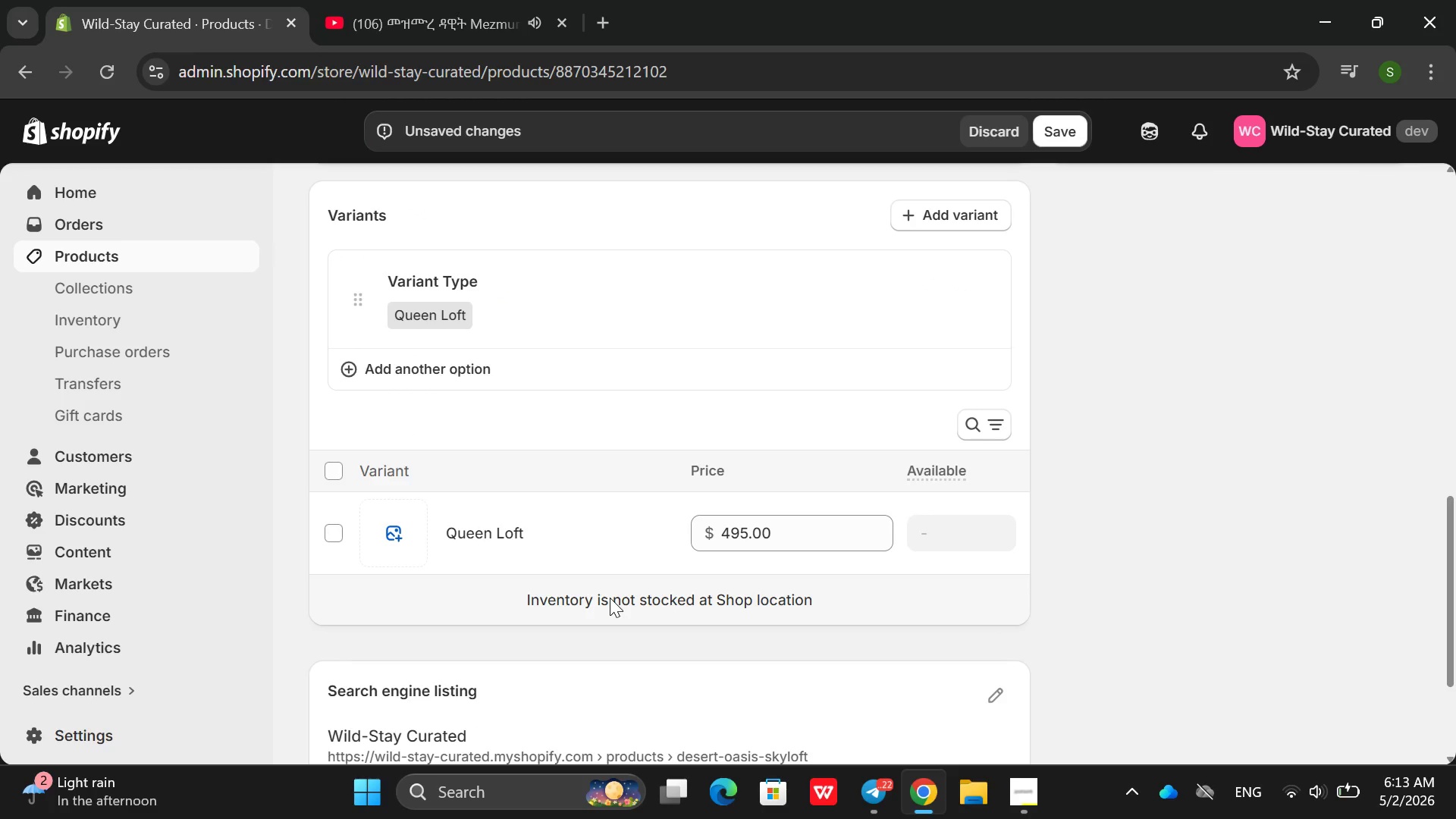 
left_click([554, 536])
 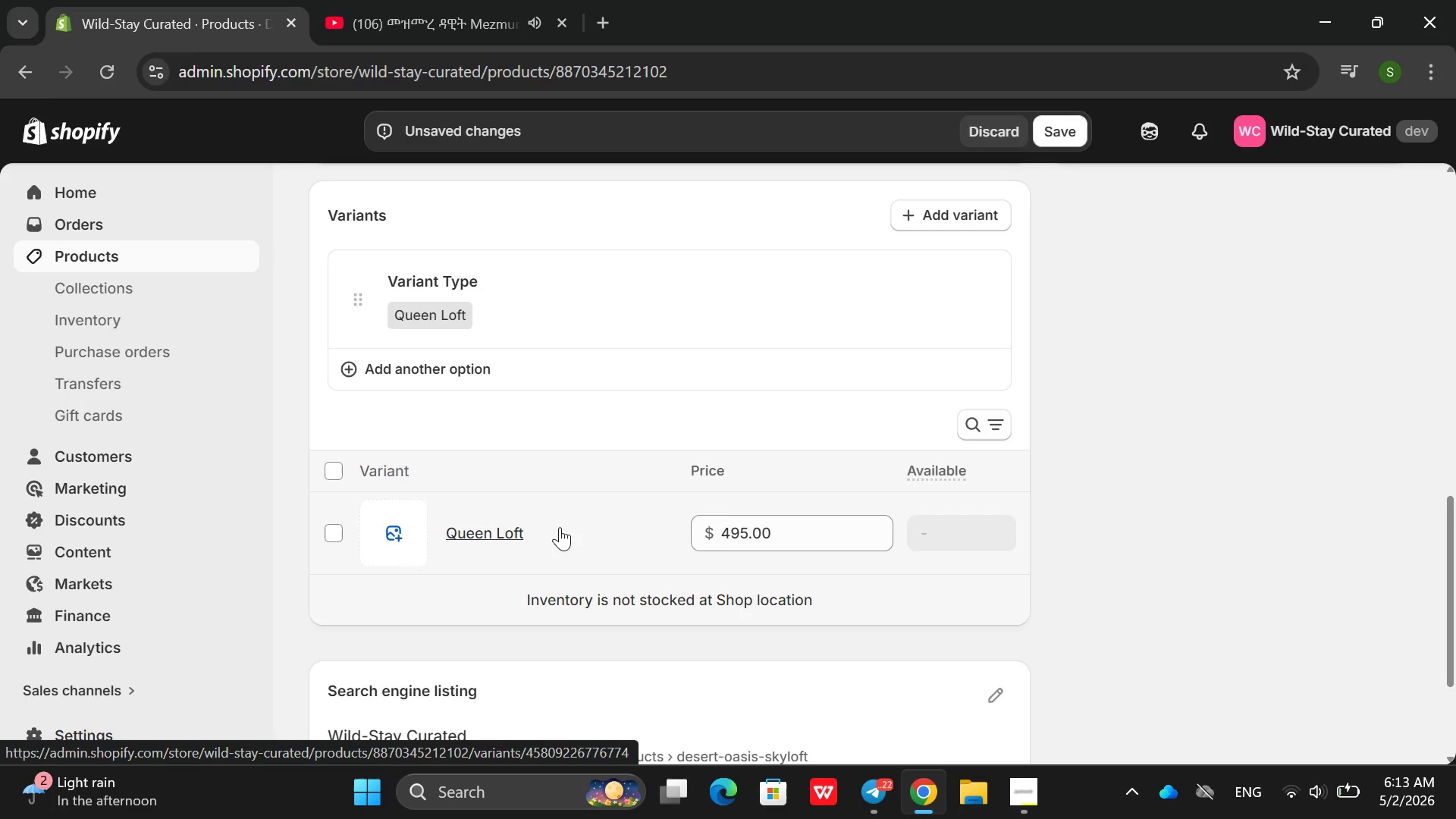 
left_click([1065, 136])
 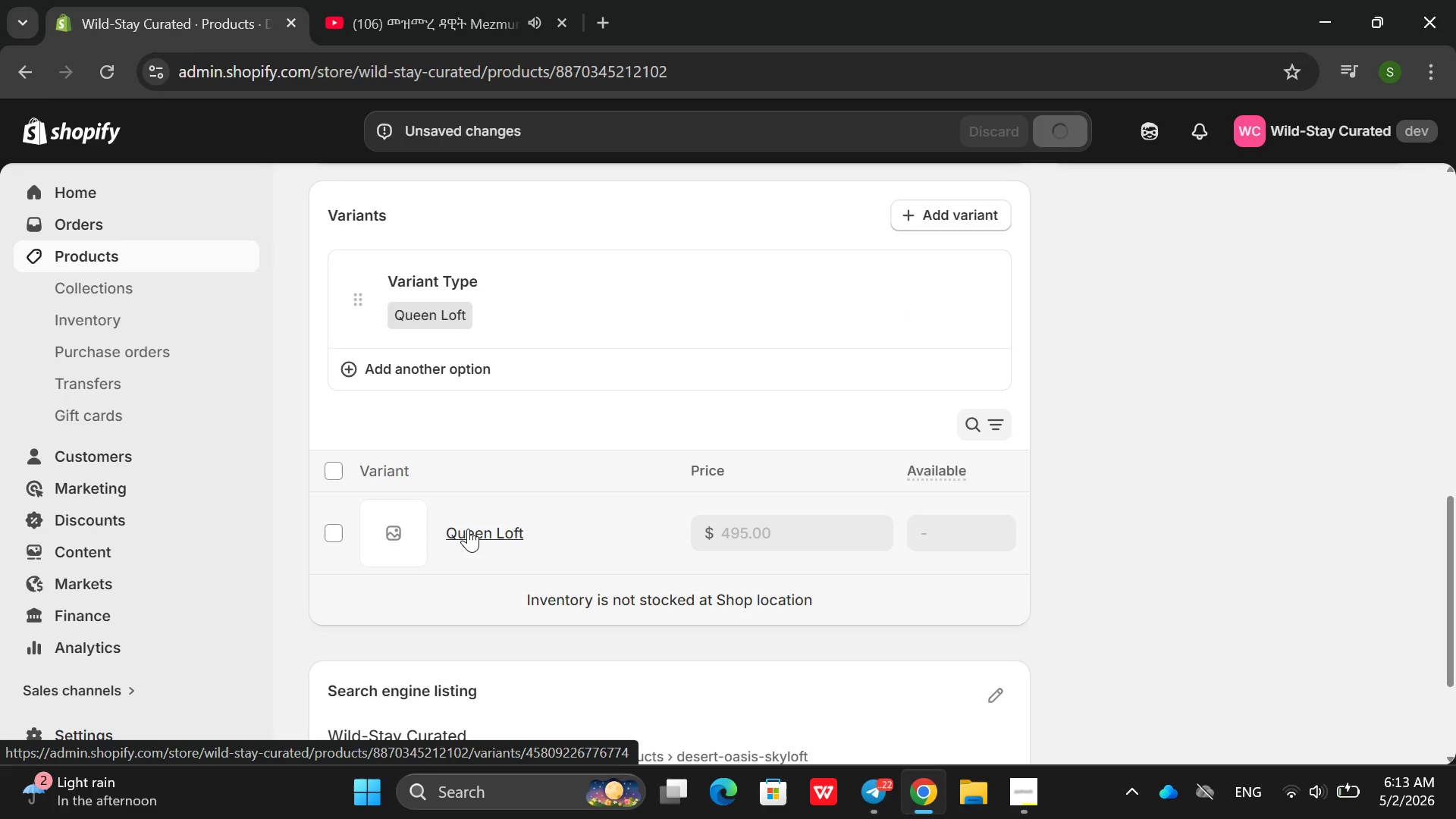 
wait(9.09)
 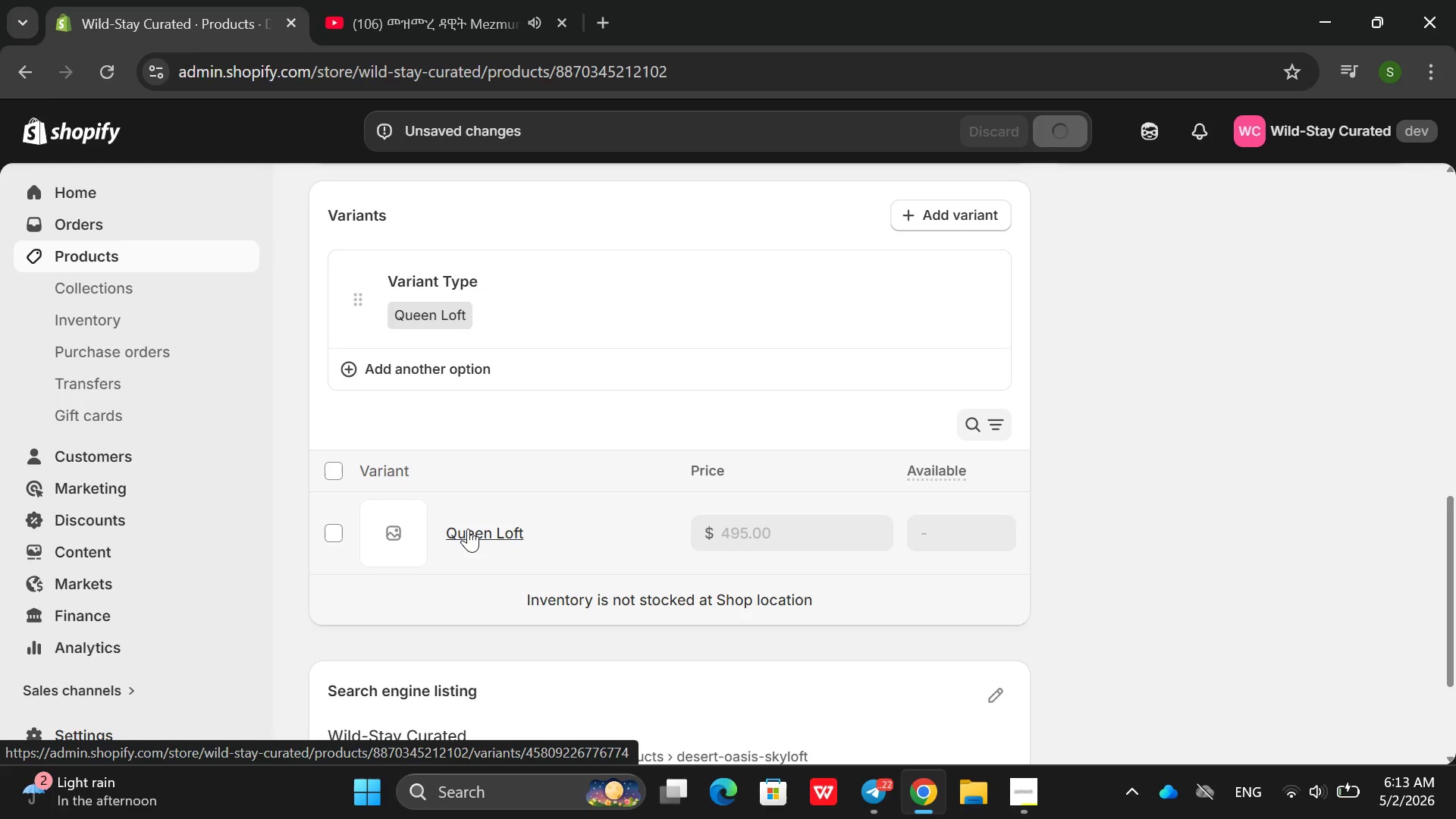 
left_click([490, 514])
 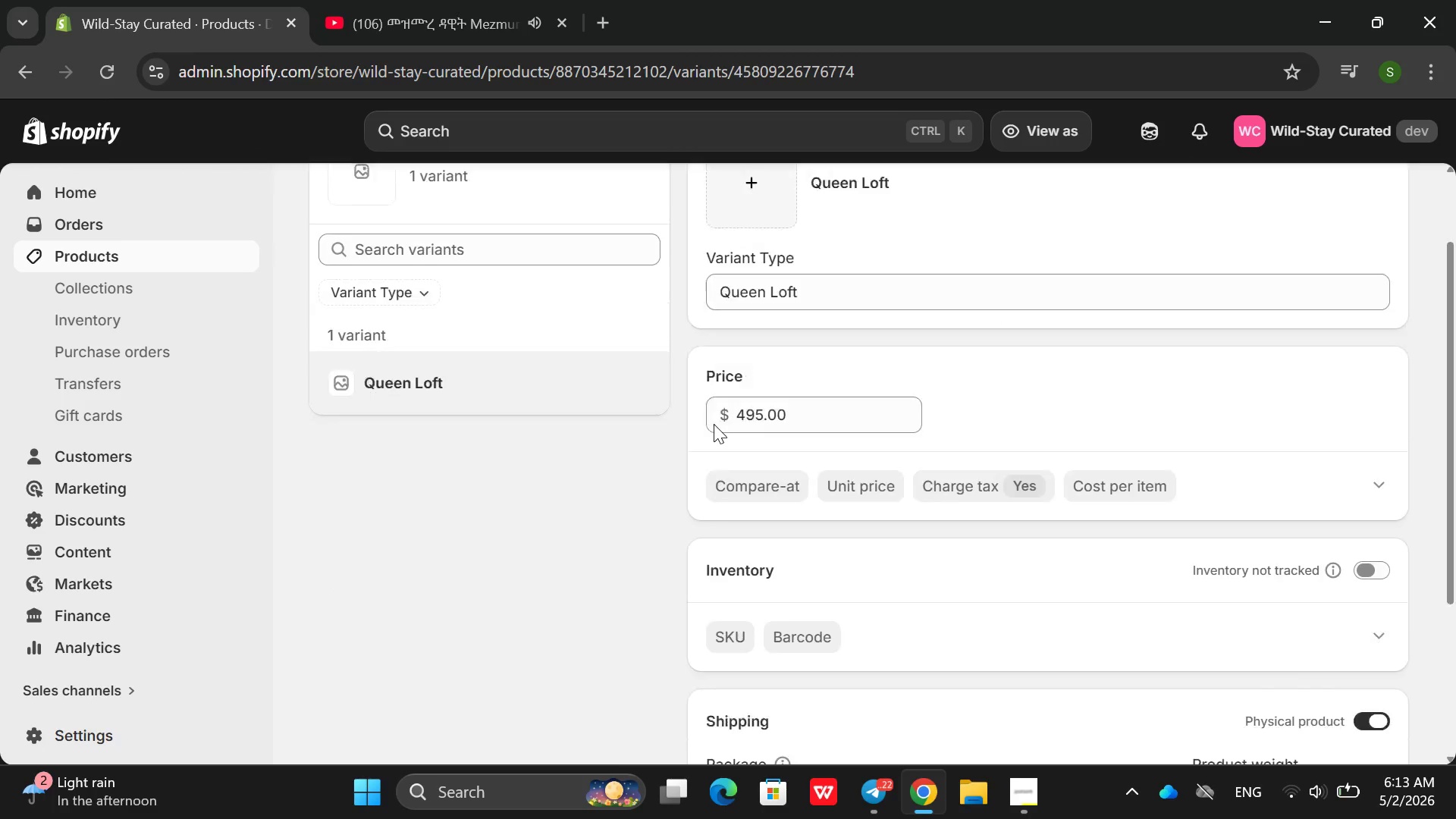 
wait(5.8)
 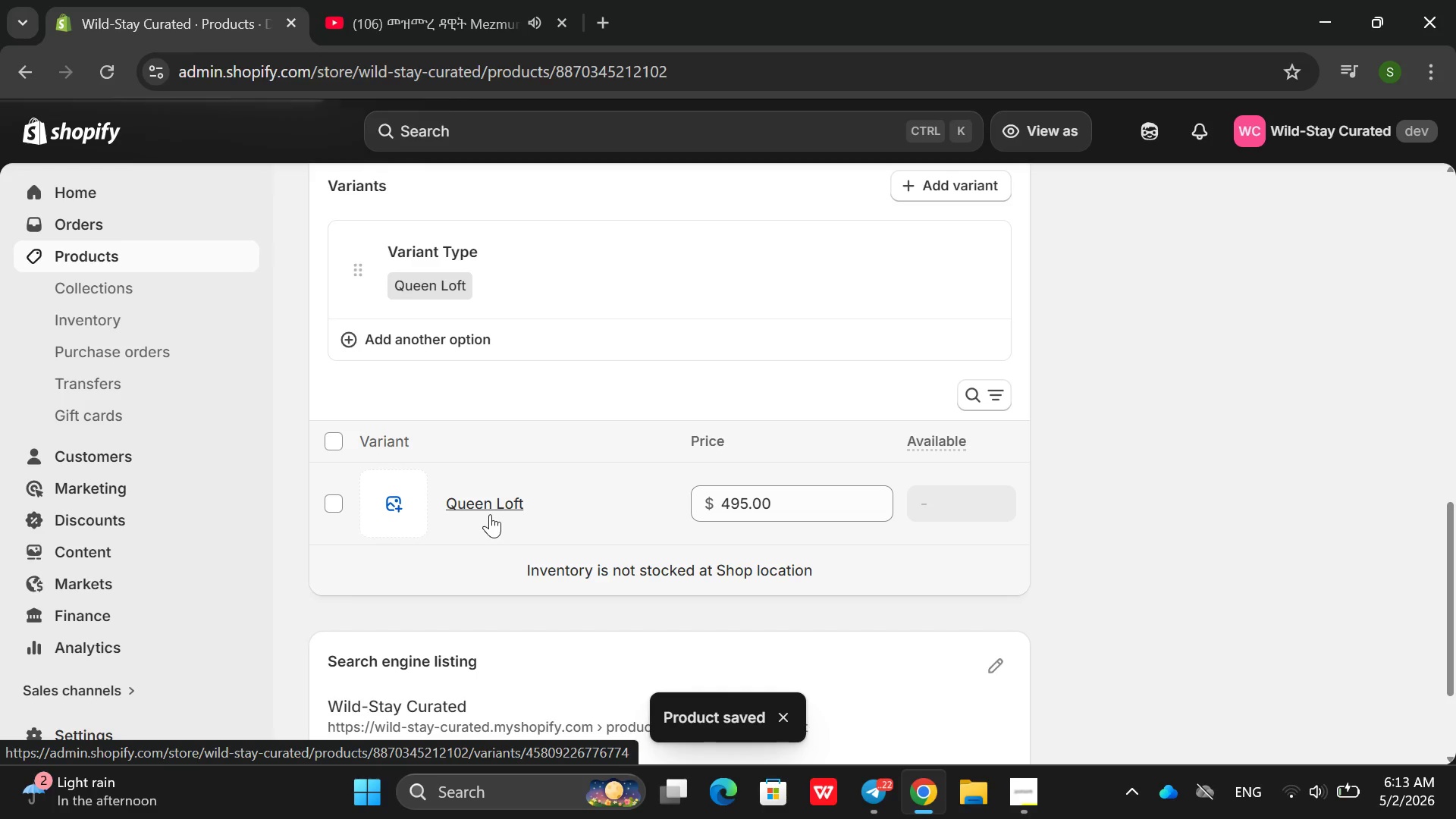 
left_click([743, 578])
 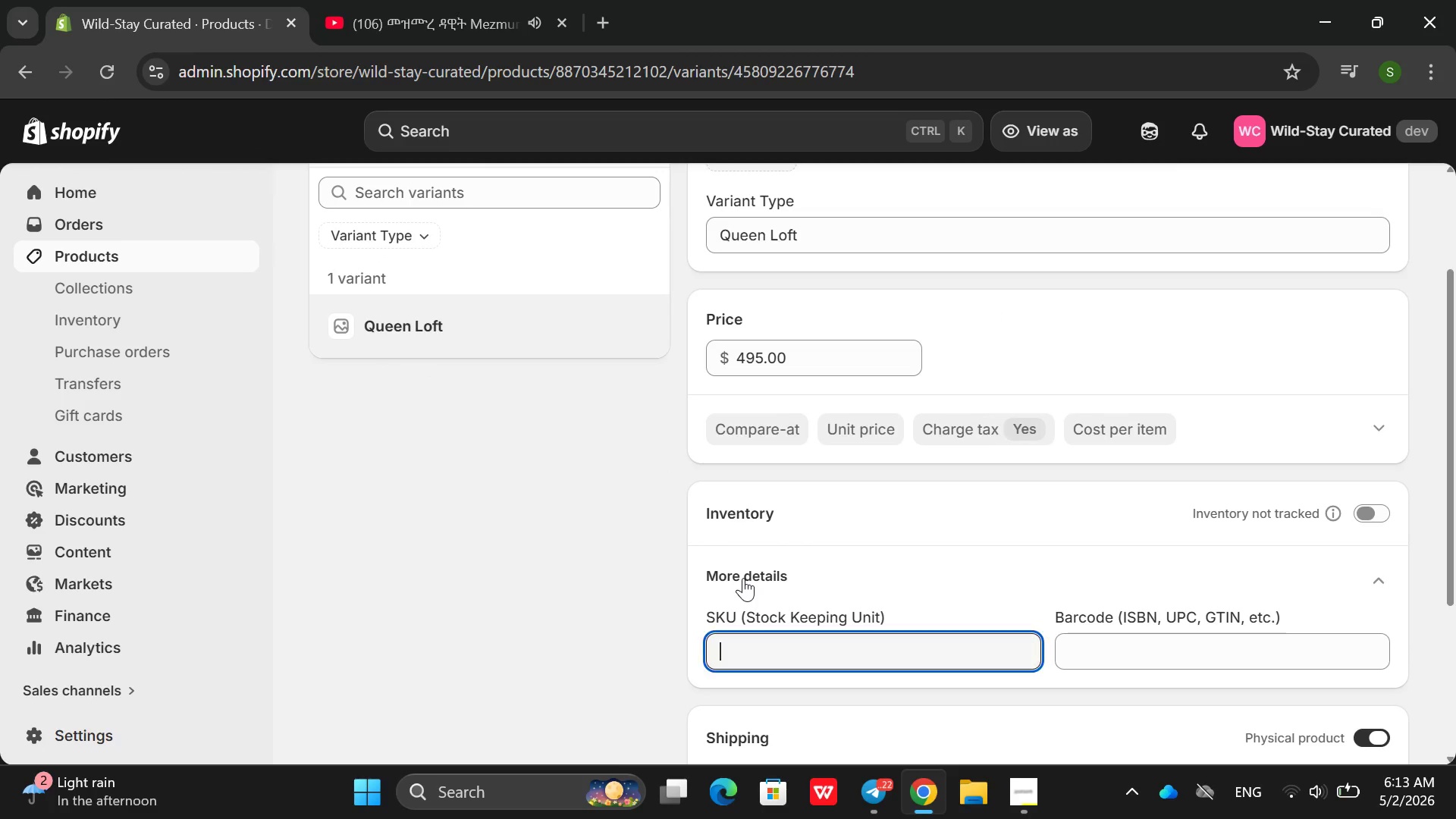 
type(DSR-SKy)
key(Backspace)
type(Y-QNl)
key(Backspace)
type(L)
 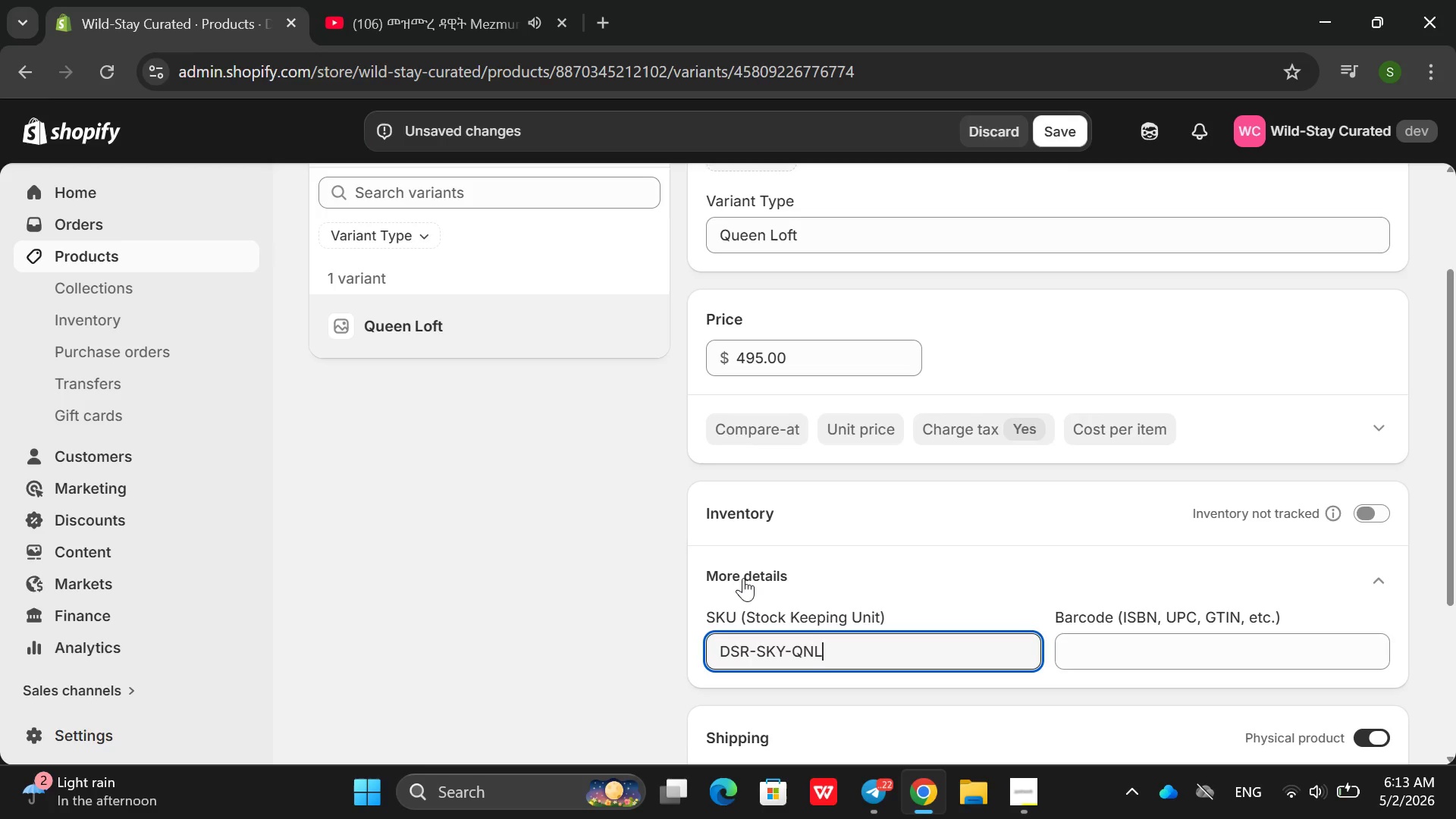 
left_click([1384, 521])
 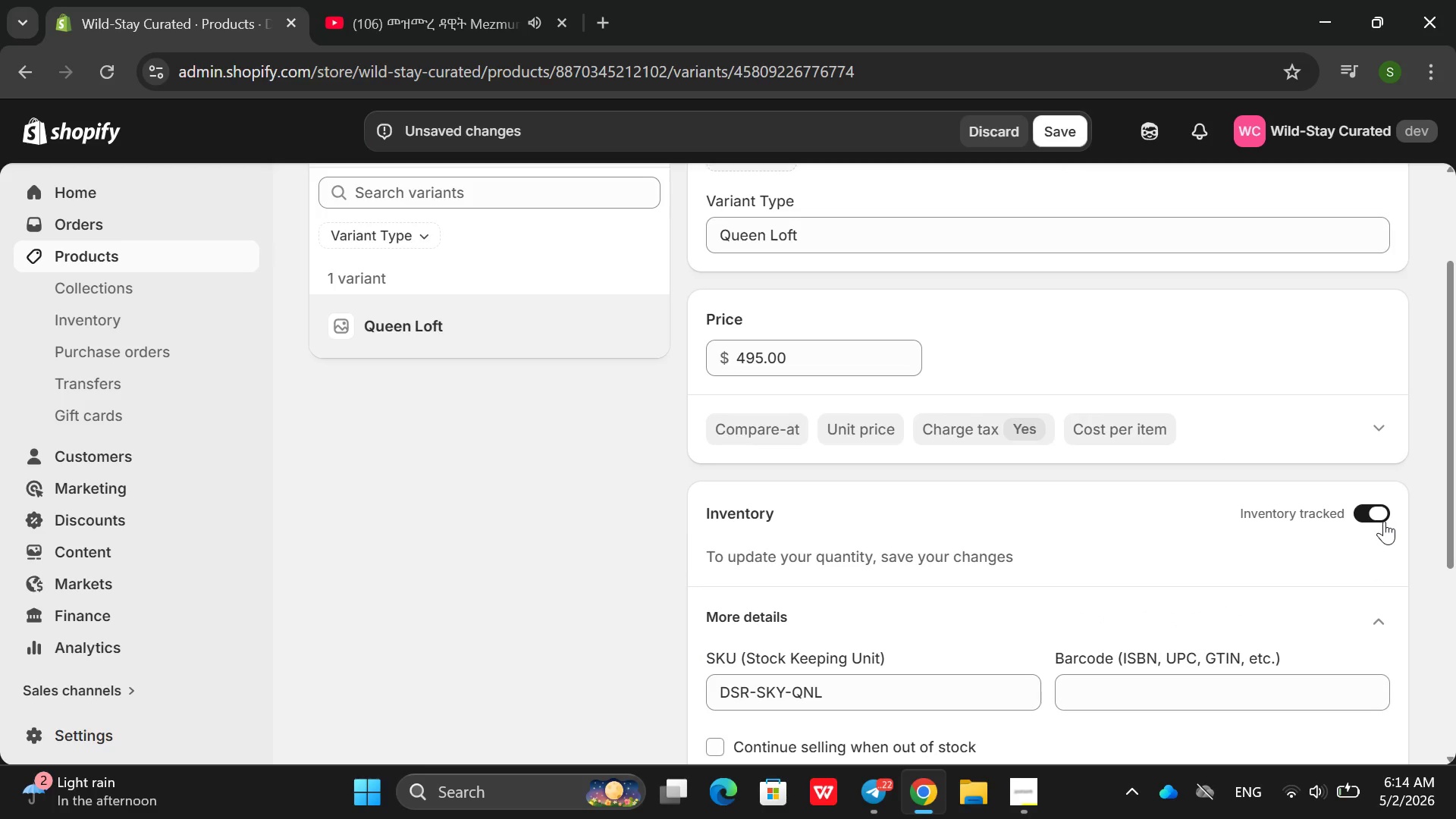 
left_click([1384, 521])
 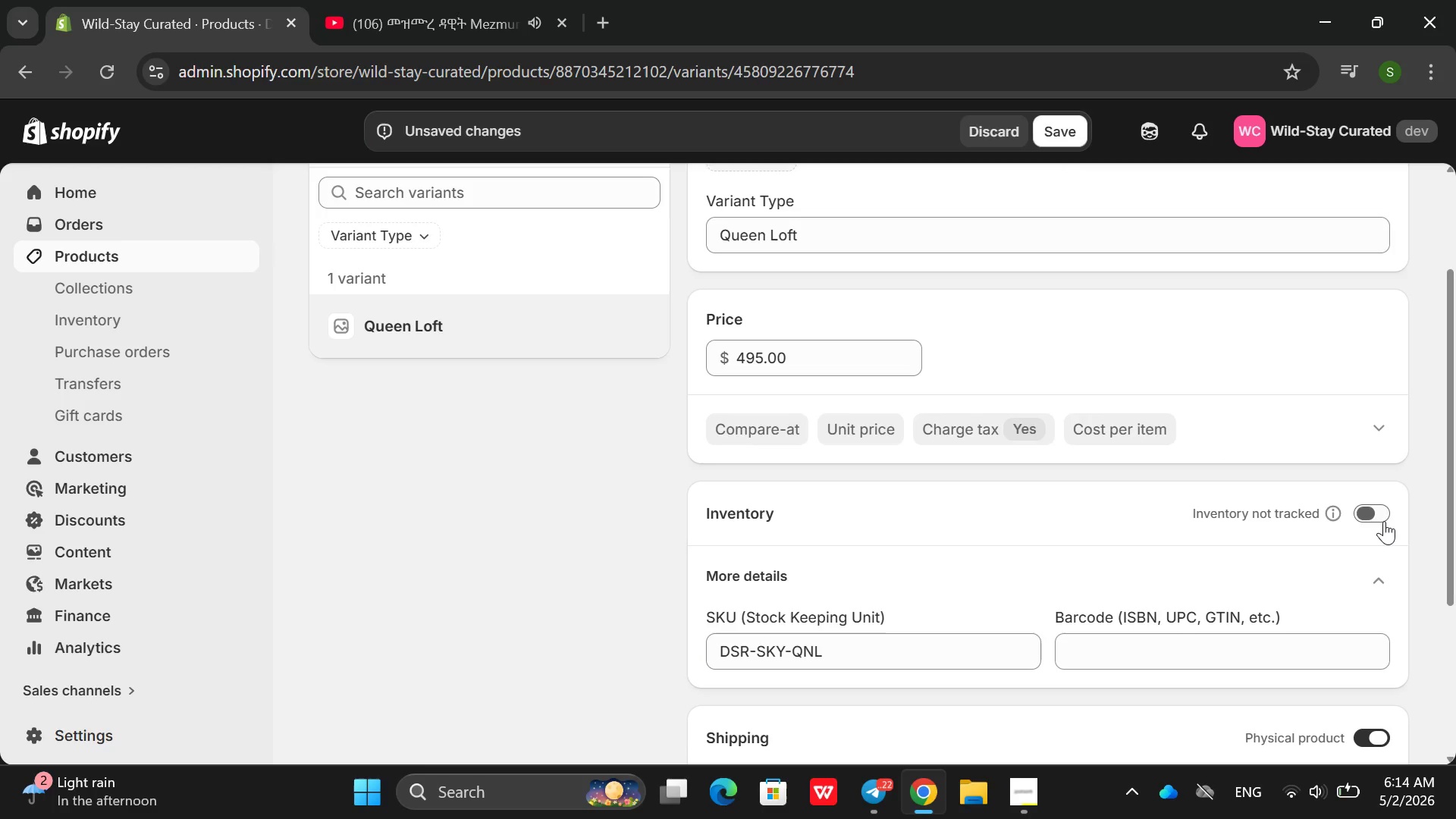 
left_click([1384, 521])
 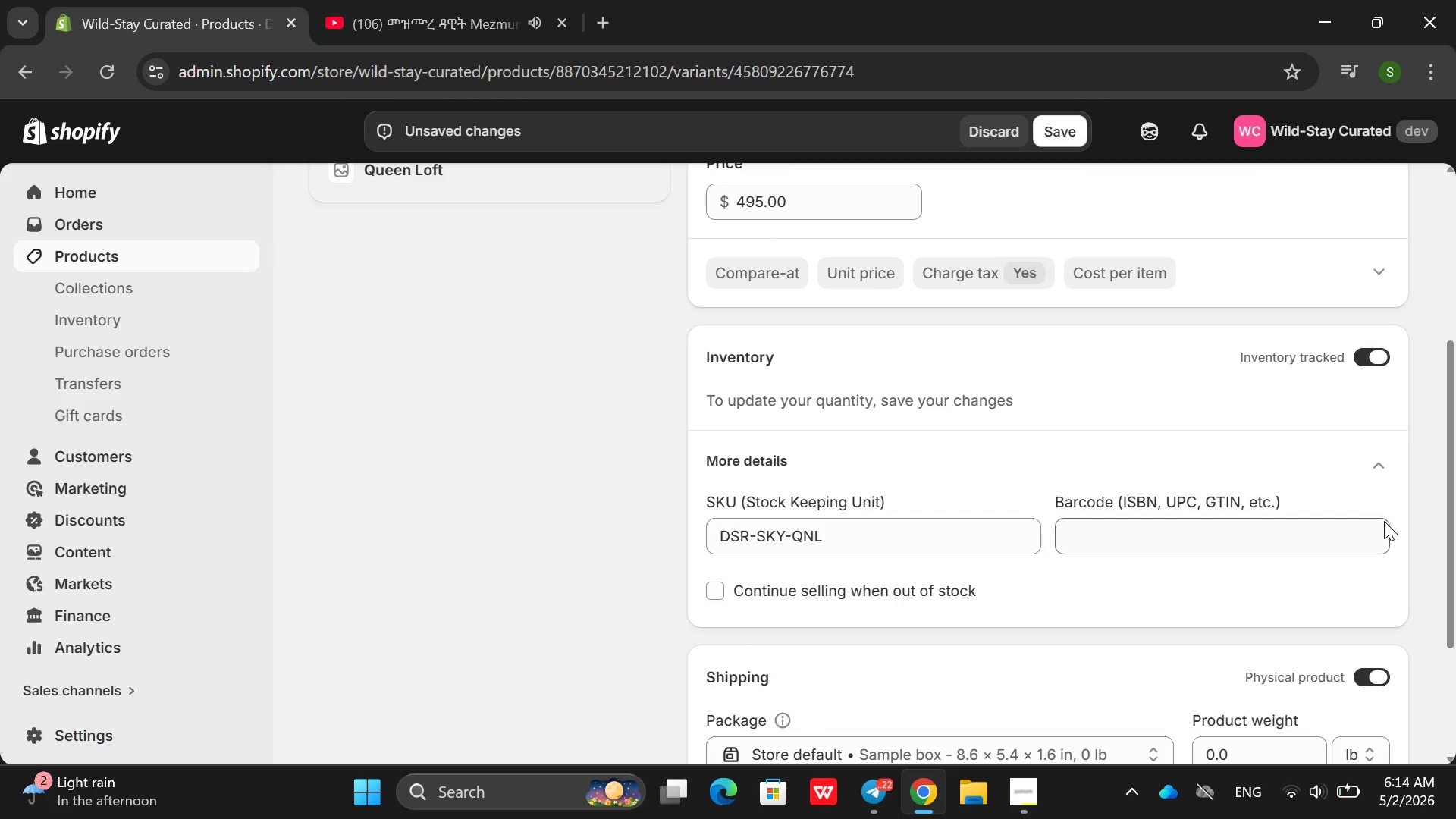 
wait(9.92)
 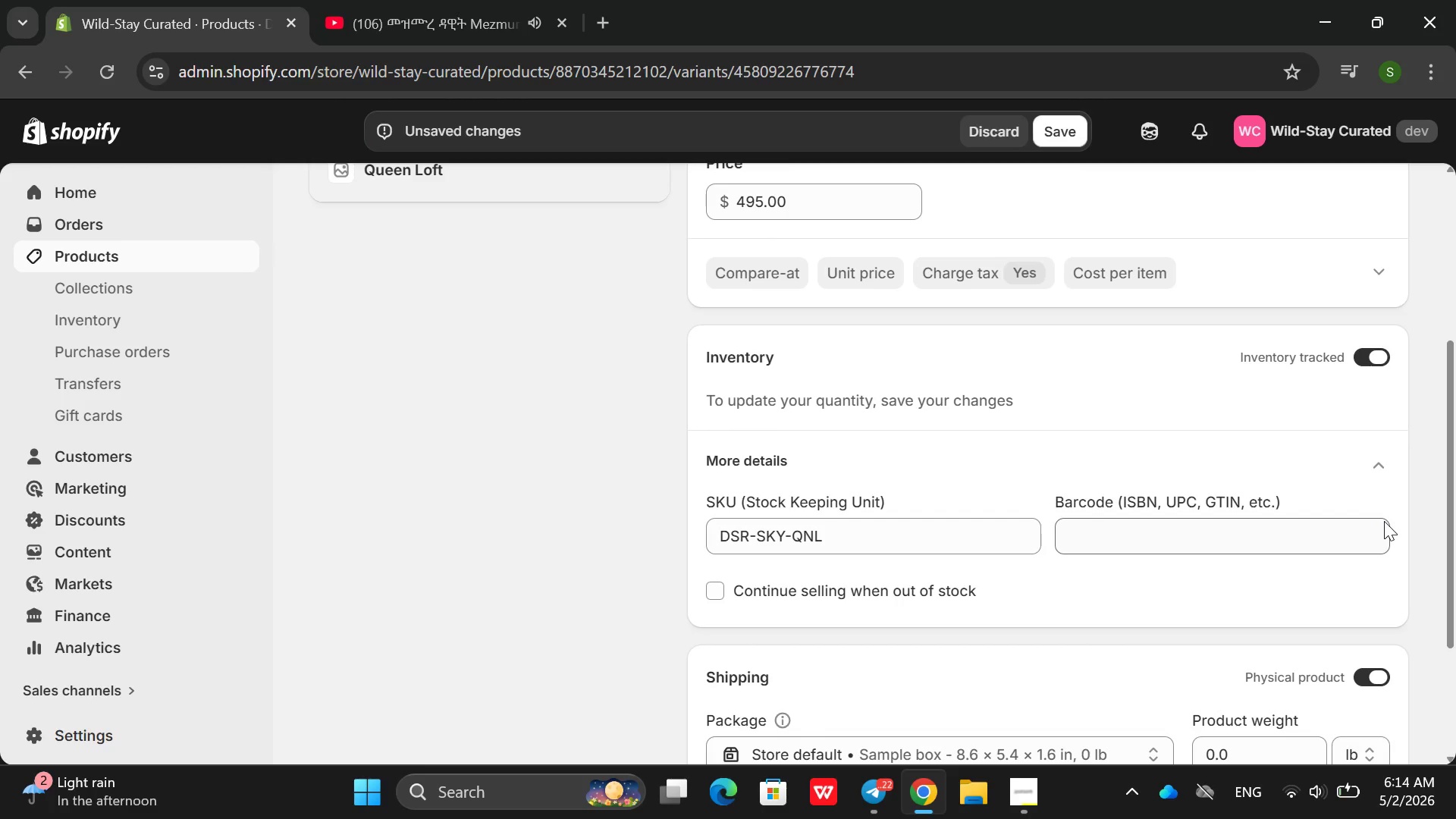 
left_click([1365, 496])
 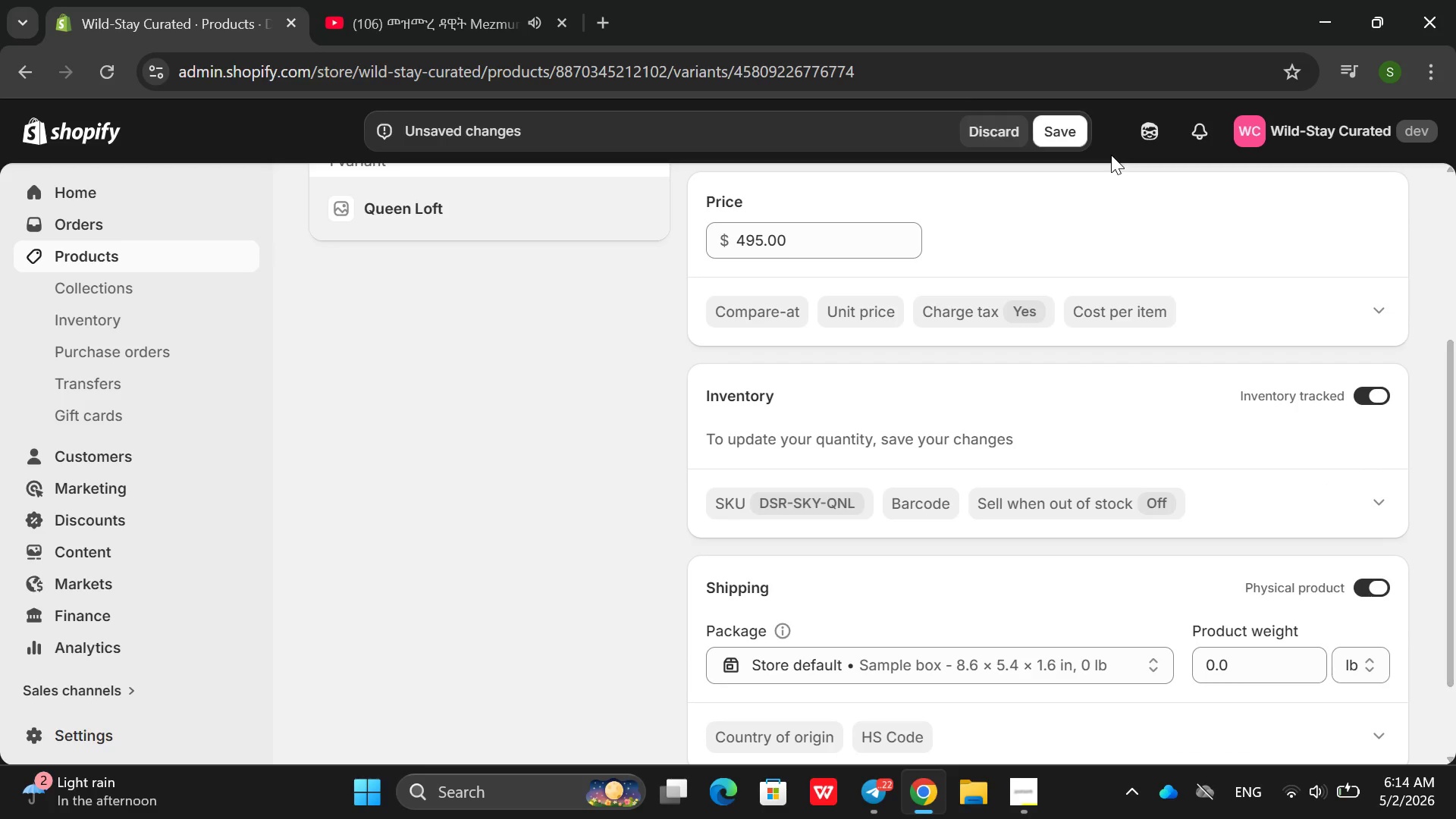 
left_click([1071, 127])
 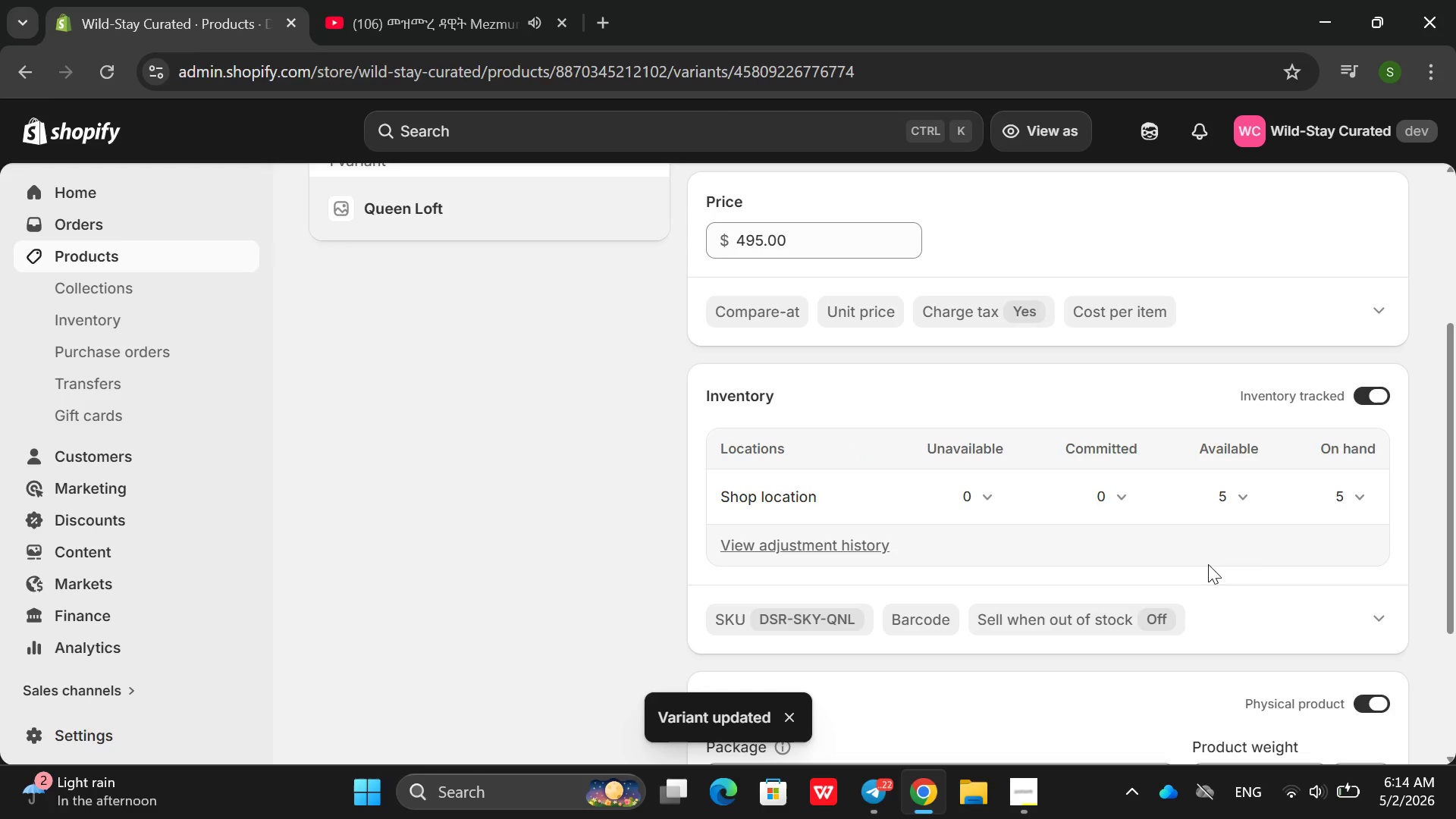 
wait(6.11)
 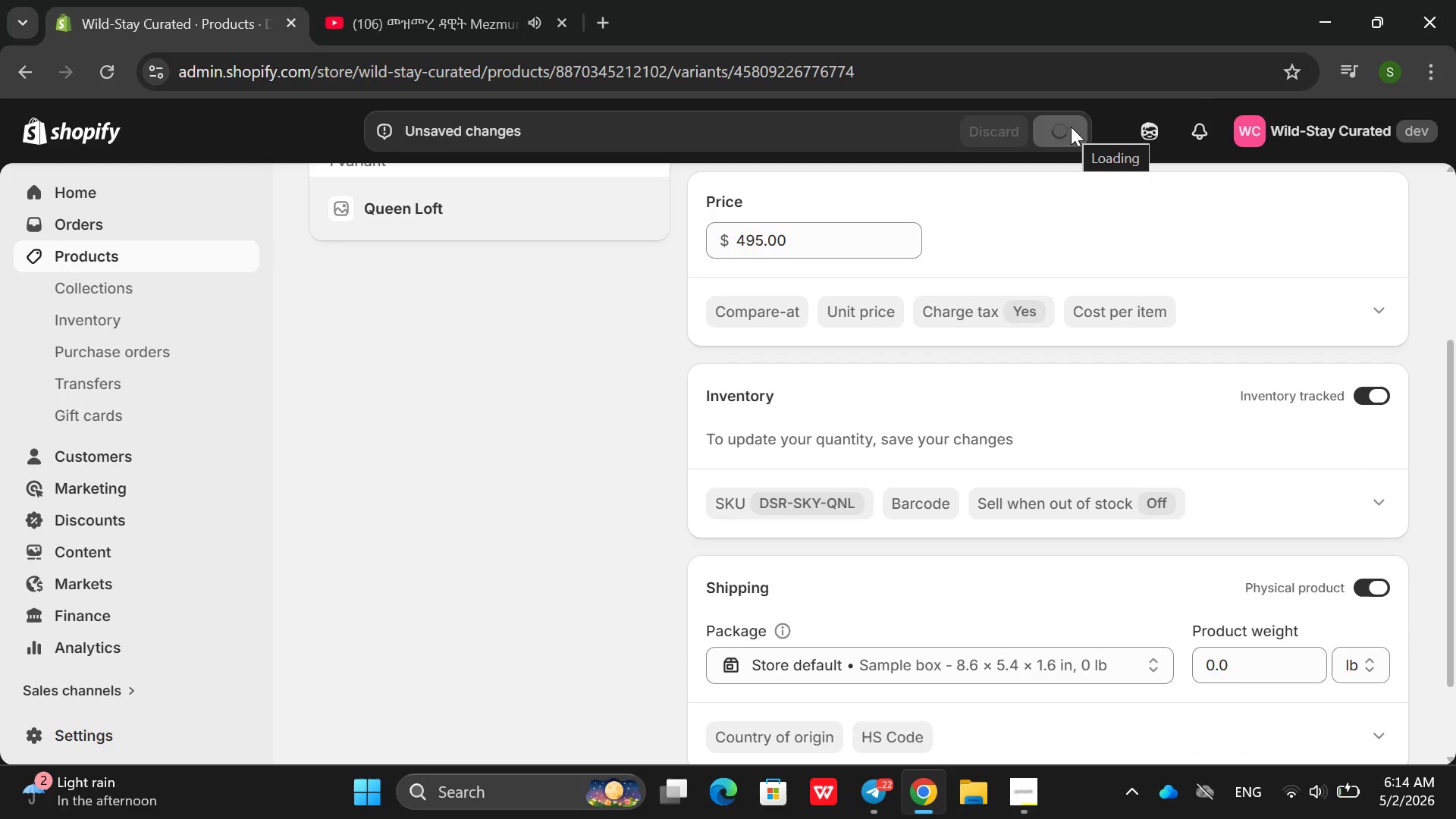 
left_click([32, 74])
 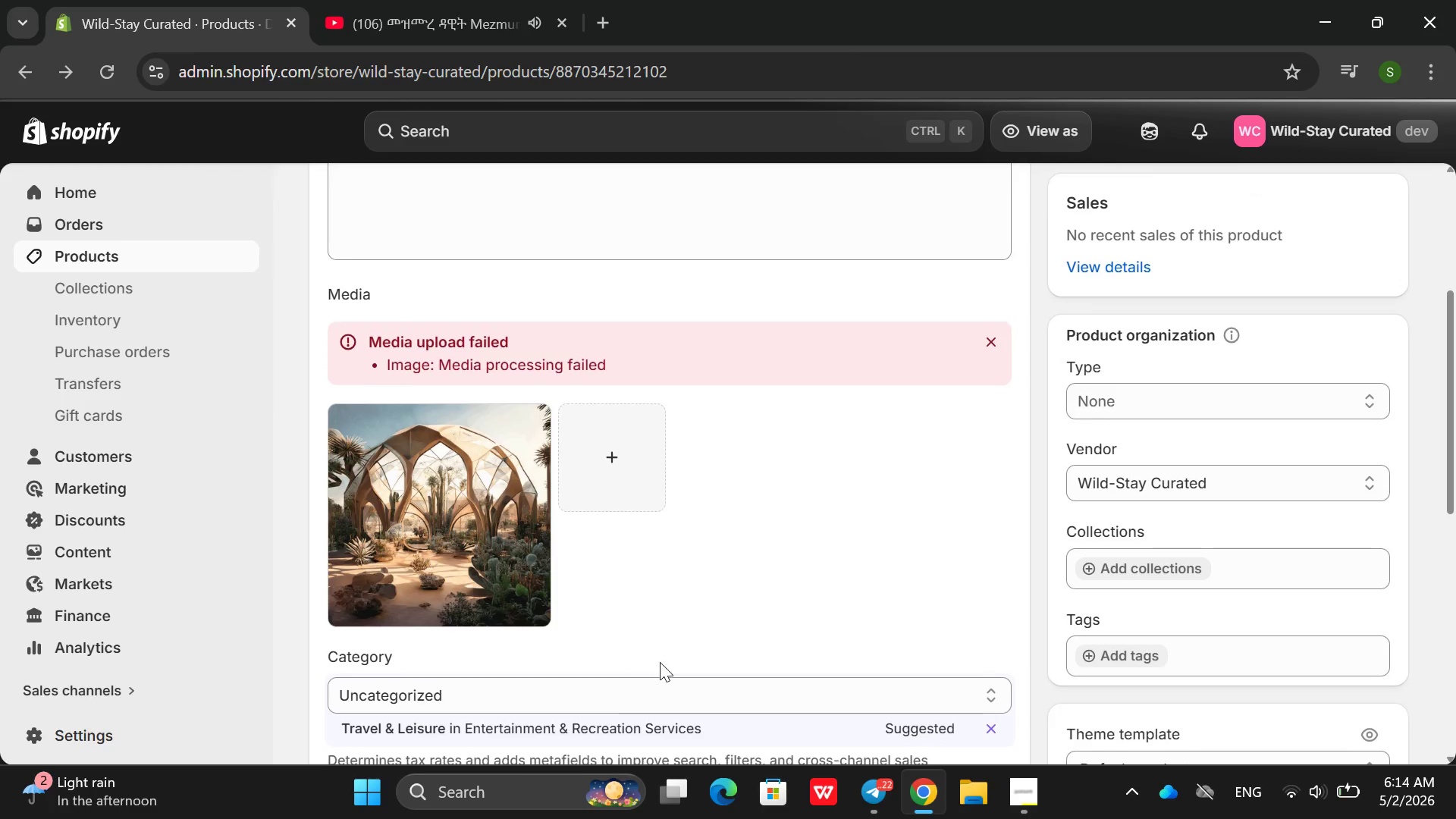 
wait(10.7)
 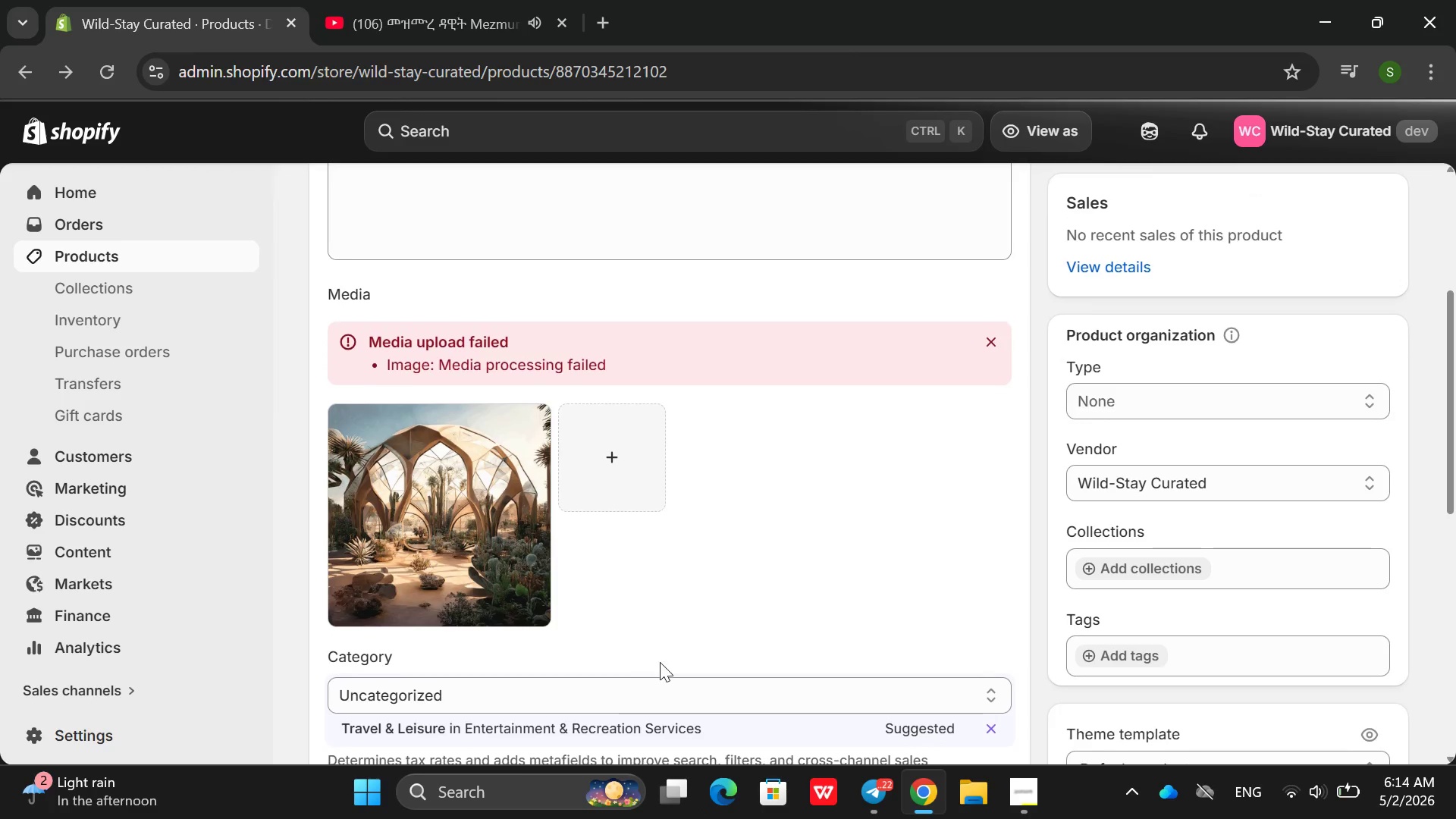 
left_click_drag(start_coordinate=[1014, 676], to_coordinate=[971, 684])
 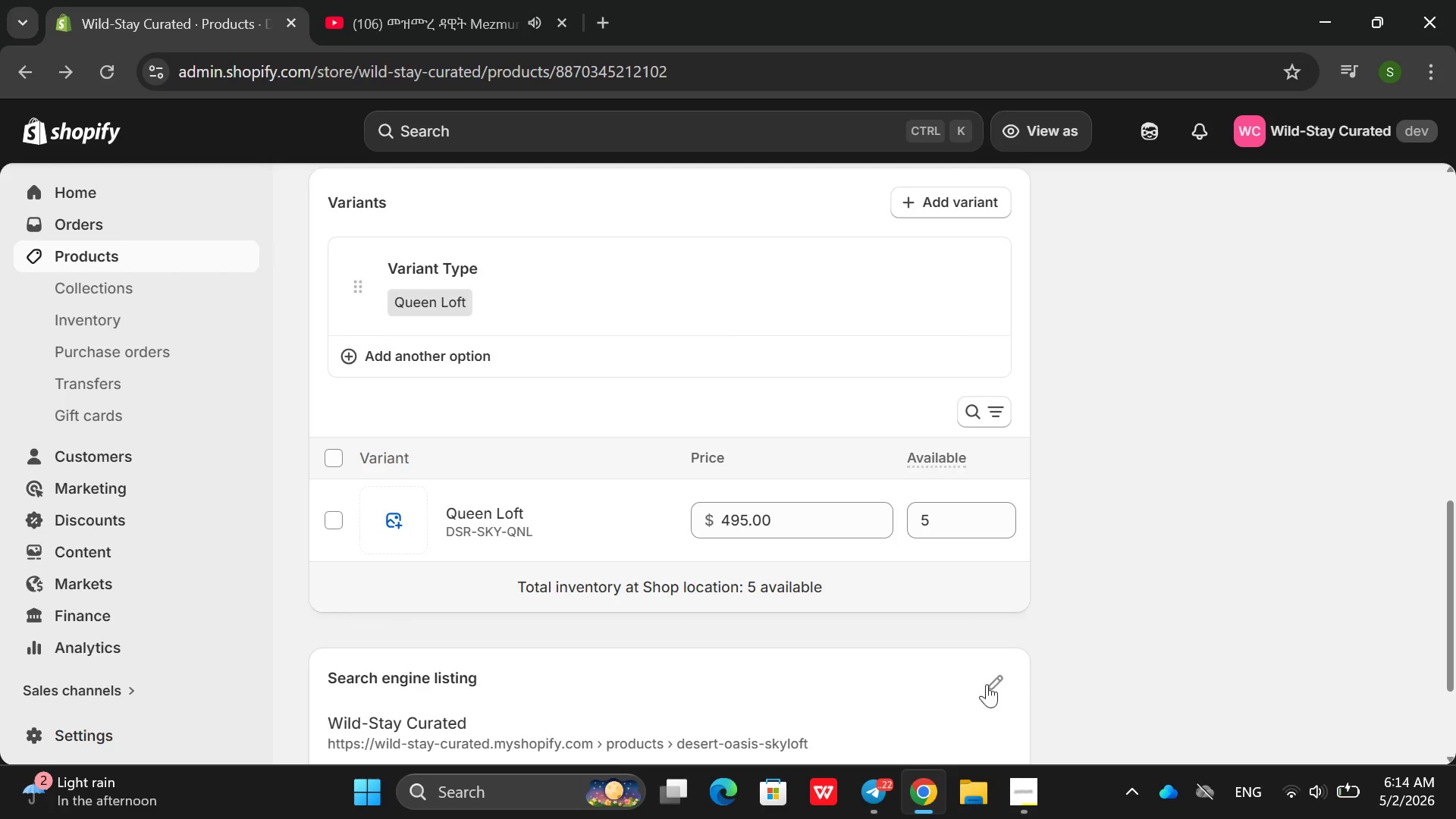 
left_click([994, 680])
 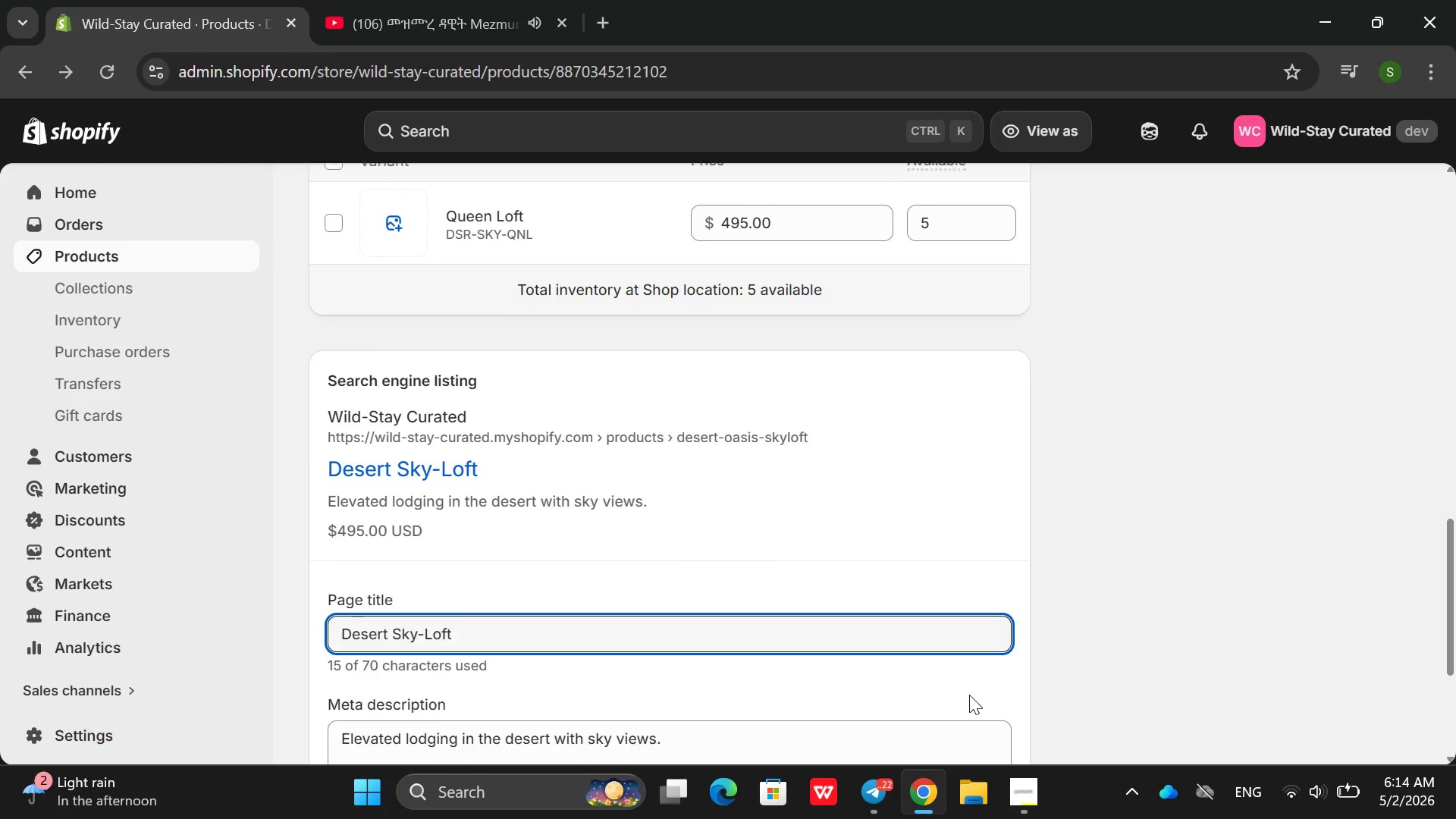 
wait(7.84)
 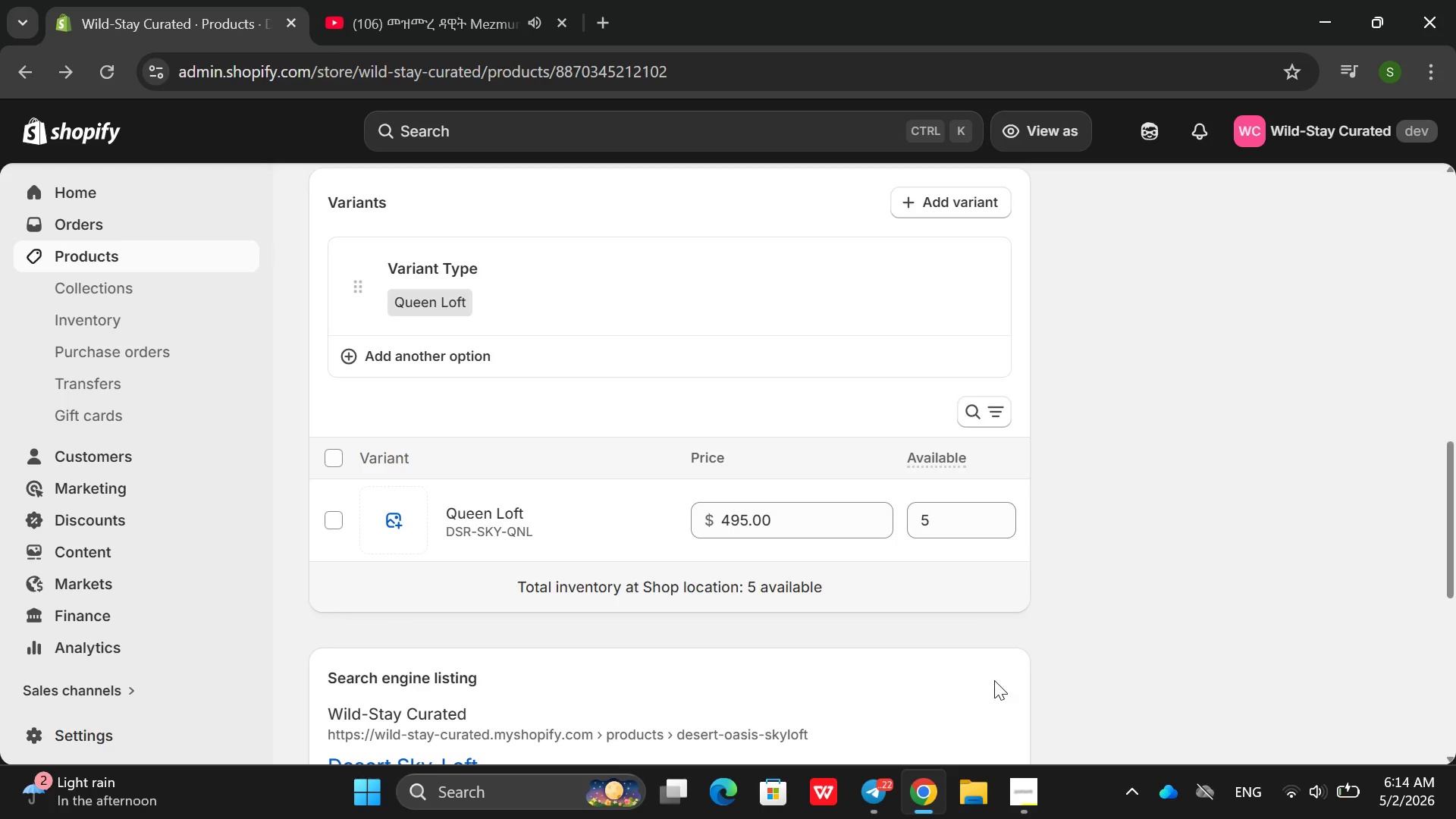 
left_click_drag(start_coordinate=[692, 453], to_coordinate=[322, 461])
 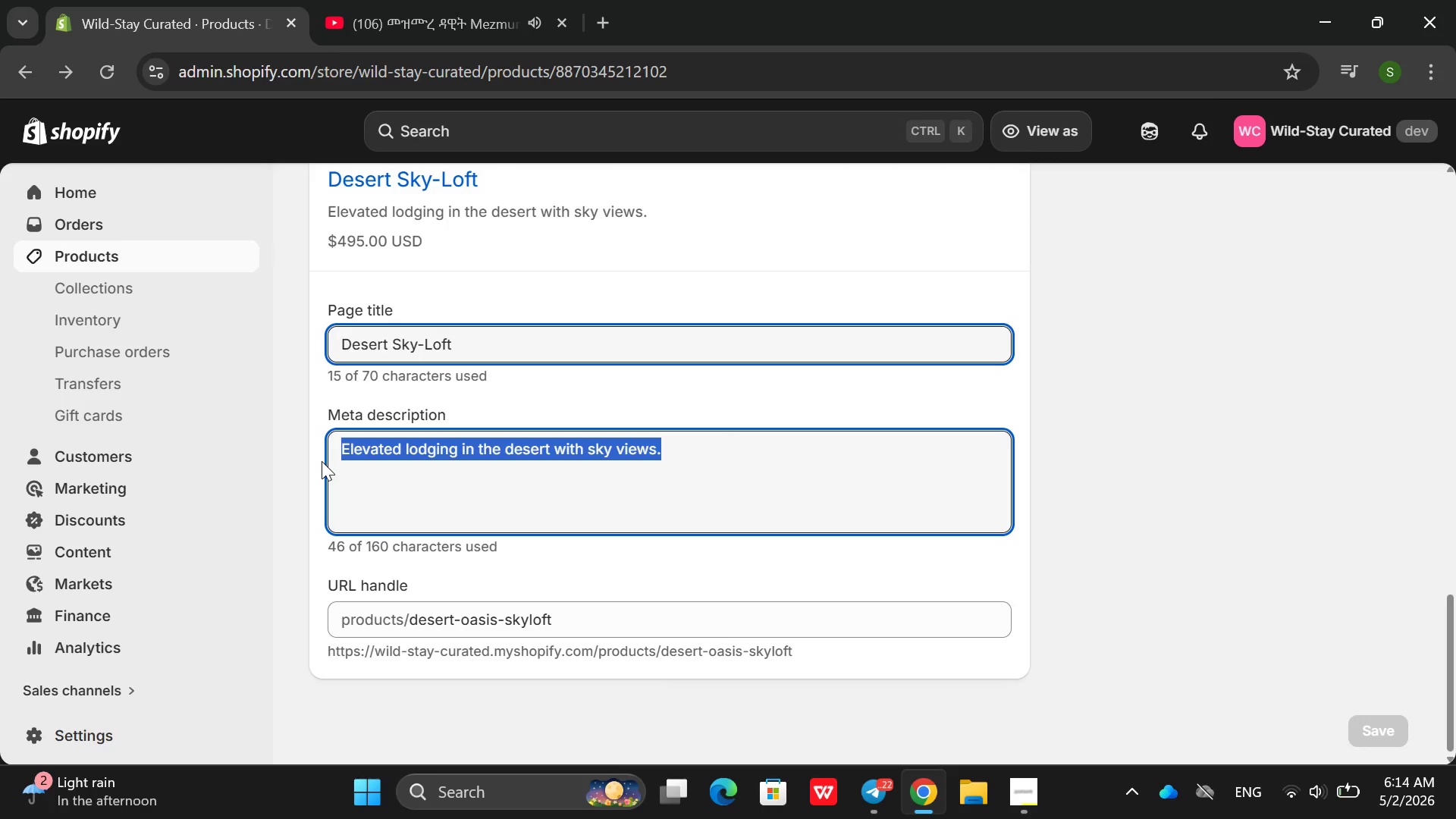 
key(Backspace)
type(Deseer)
key(Backspace)
key(Backspace)
type(rt Osaa)
key(Backspace)
key(Backspace)
key(Backspace)
type(asis Sky-K)
key(Backspace)
type(Loft - elevated desert sstruc)
key(Backspace)
key(Backspace)
key(Backspace)
key(Backspace)
key(Backspace)
type(trcu)
key(Backspace)
key(Backspace)
type(cu)
key(Backspace)
key(Backspace)
type(uctire)
key(Backspace)
key(Backspace)
key(Backspace)
type(ure with glass wit)
key(Backspace)
key(Backspace)
key(Backspace)
type(ceiling, queen bed heater, solar light )
key(Backspace)
type(, and deck. Queen loft optiomn)
key(Backspace)
key(Backspace)
type(n , s)
key(Backspace)
type(Silent )
key(Backspace)
type(, dark )
key(Backspace)
type(, perfect for start)
key(Backspace)
type(gasi)
key(Backspace)
key(Backspace)
type(zing )
key(Backspace)
type(. Seasonal Octov)
key(Backspace)
type(ber-April)
 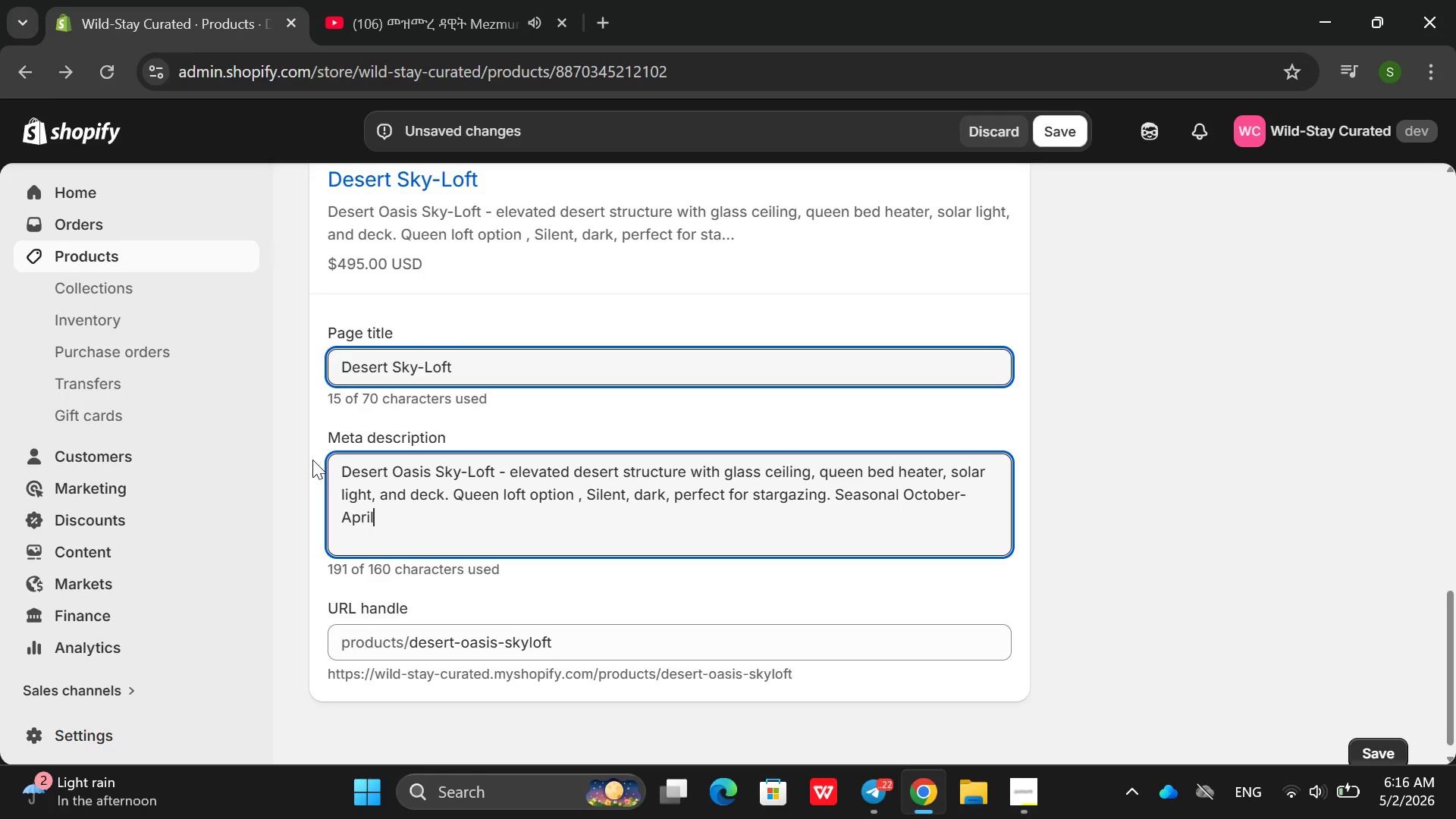 
wait(5.83)
 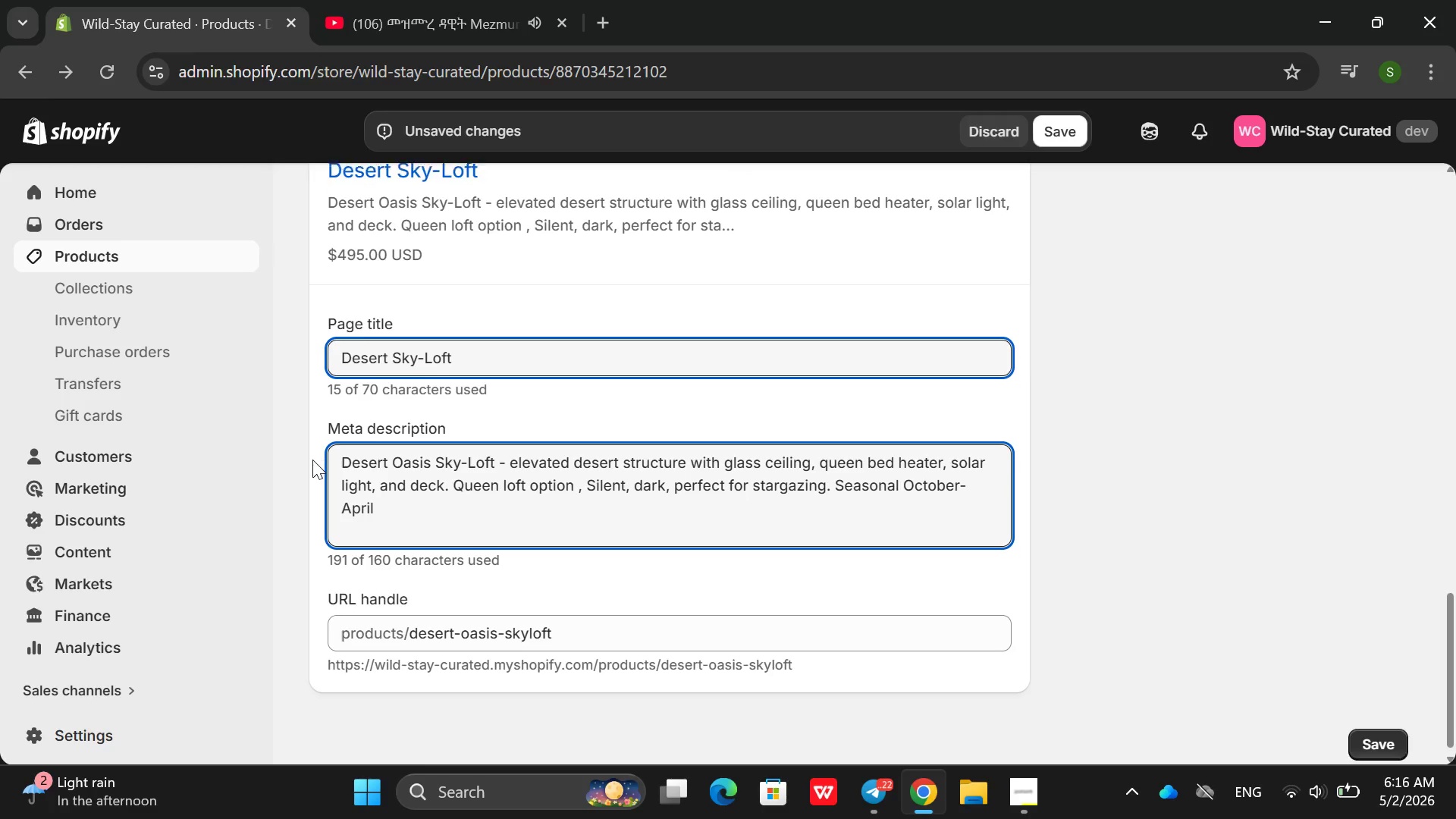 
left_click([1121, 529])
 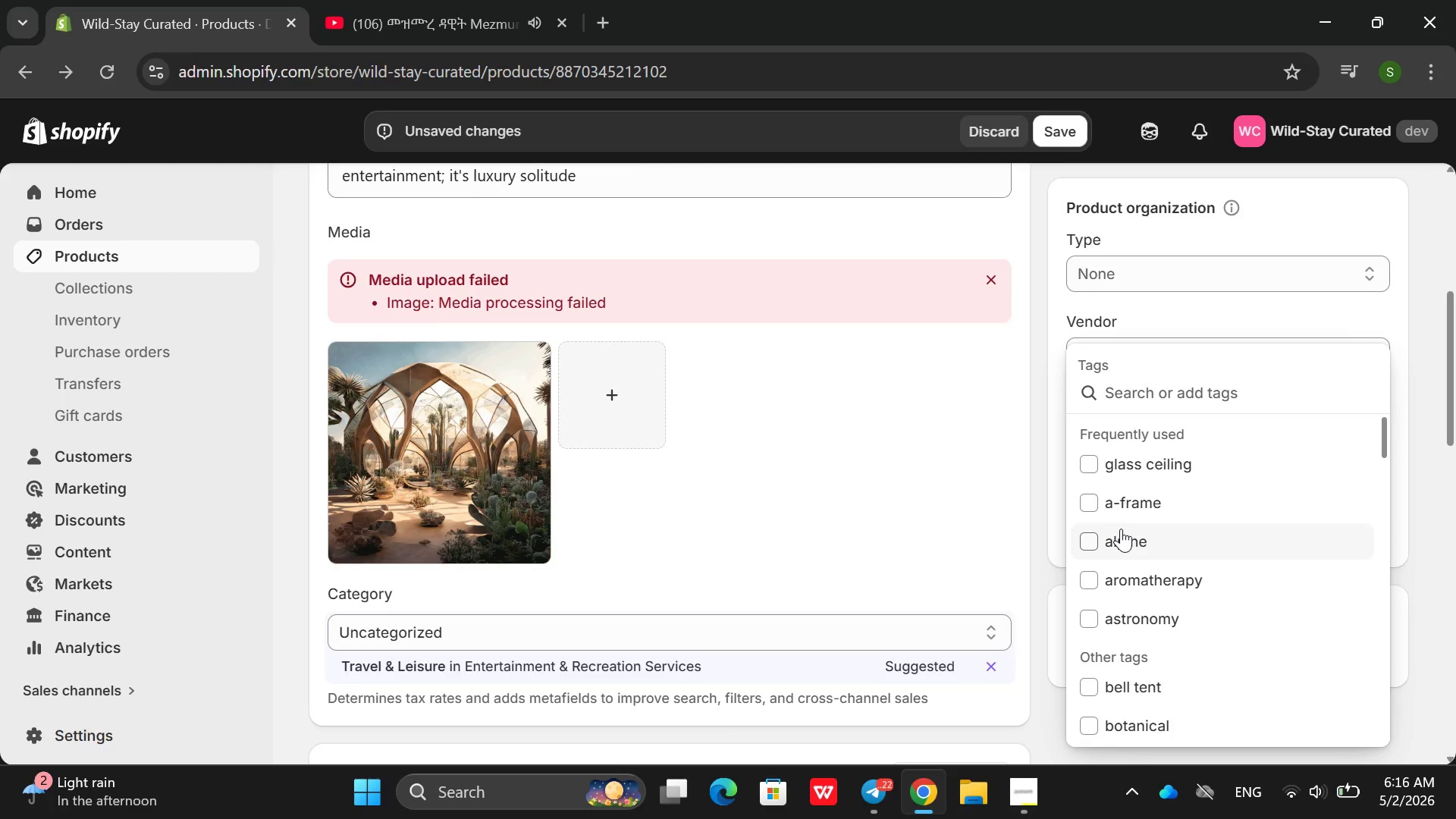 
type(dessert )
key(Backspace)
type(, sl)
key(Backspace)
type(ky loft, glass cel)
key(Backspace)
type(iling, off0)
key(Backspace)
type(-gris)
key(Backspace)
type(d, stra)
key(Backspace)
key(Backspace)
type(argra)
key(Backspace)
type(z)
key(Backspace)
key(Backspace)
type(z)
key(Backspace)
type(azing )
key(Backspace)
type(, soliu)
key(Backspace)
type(tudem queen )
key(Backspace)
type(e)
key(Backspace)
type(em )
key(Backspace)
key(Backspace)
type(, wuee)
key(Backspace)
key(Backspace)
key(Backspace)
key(Backspace)
type(queen loft,sus)
key(Backspace)
key(Backspace)
key(Backspace)
type( sustainable lodging)
 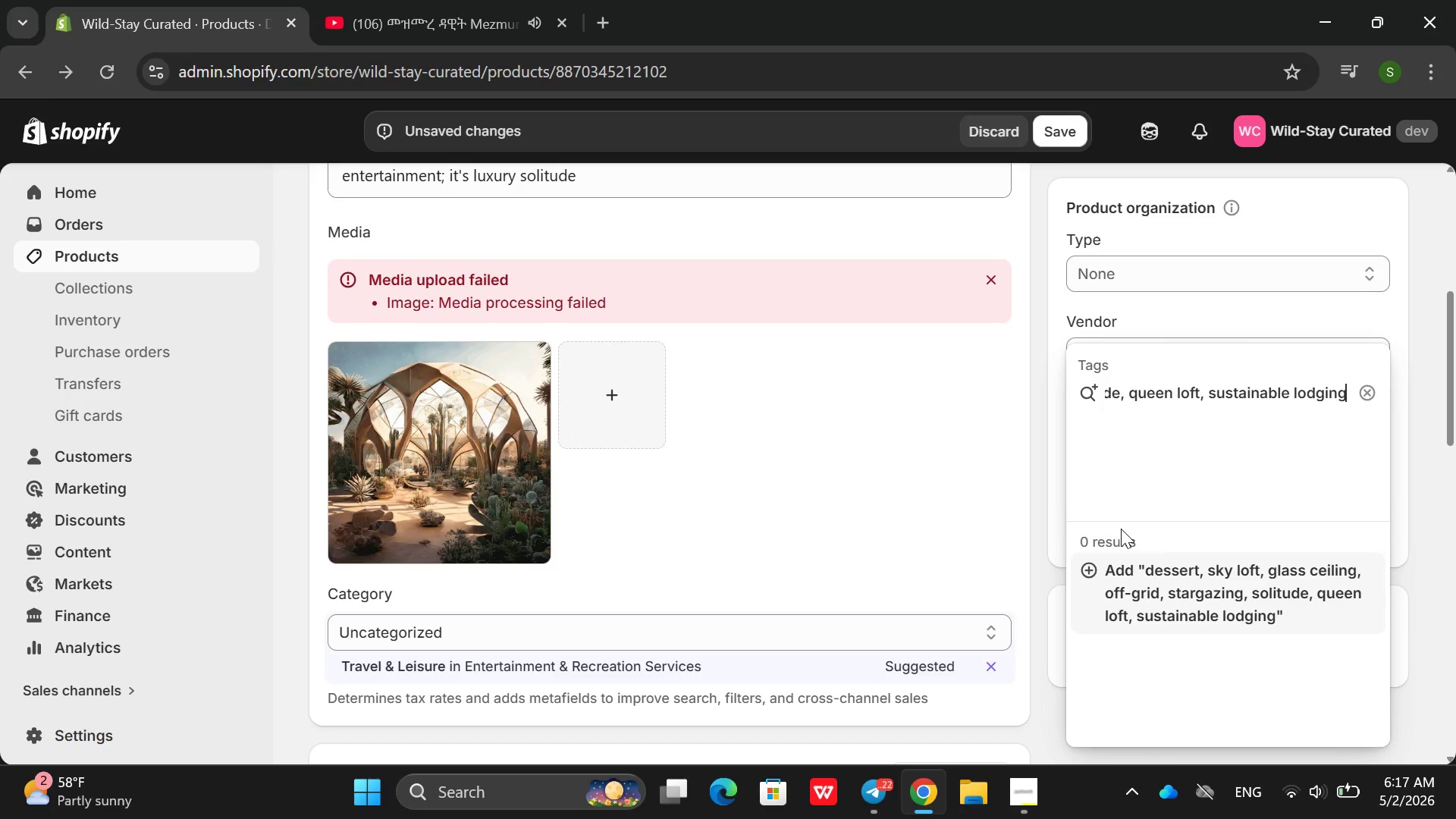 
key(Enter)
 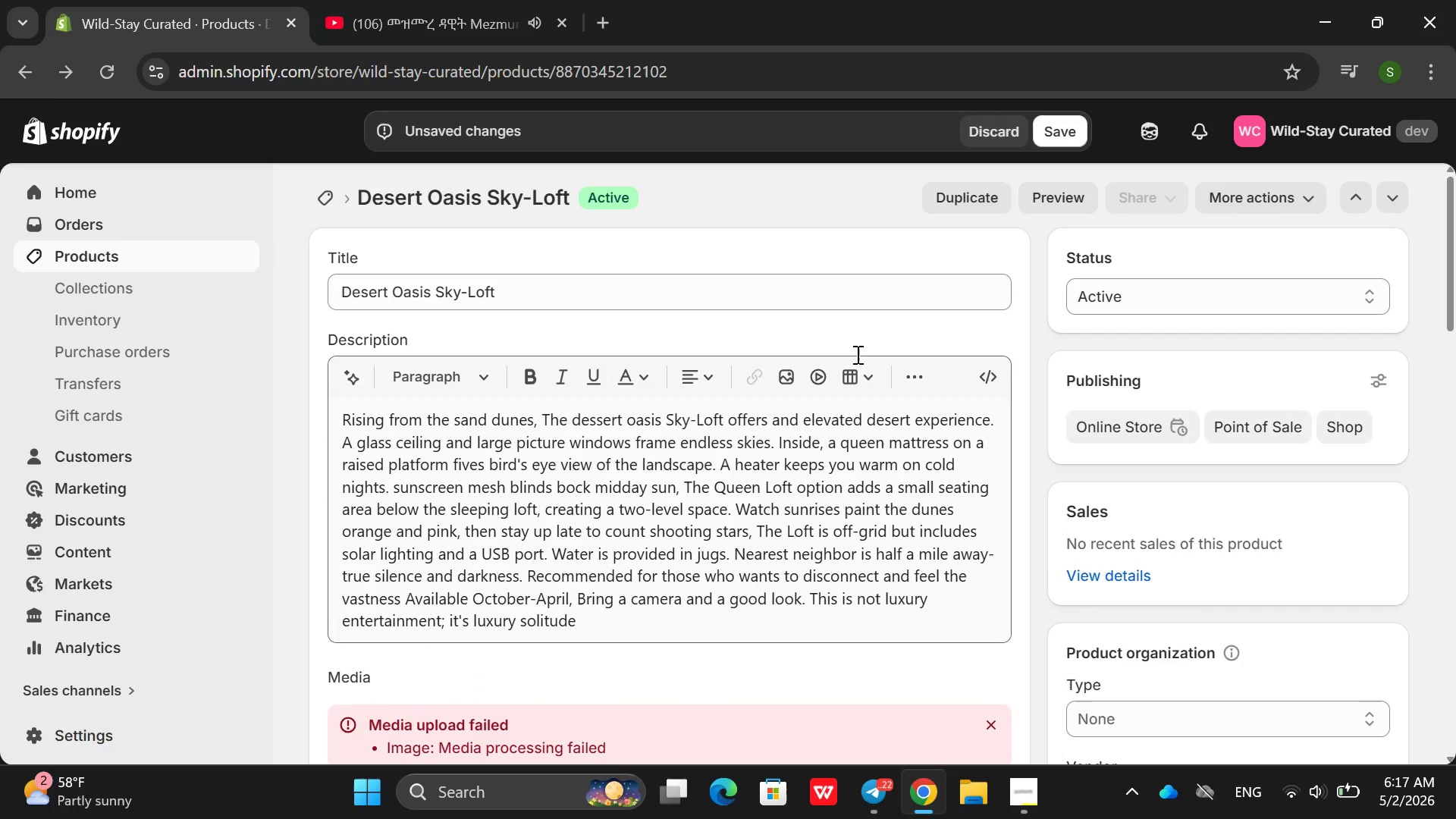 
left_click([1068, 141])
 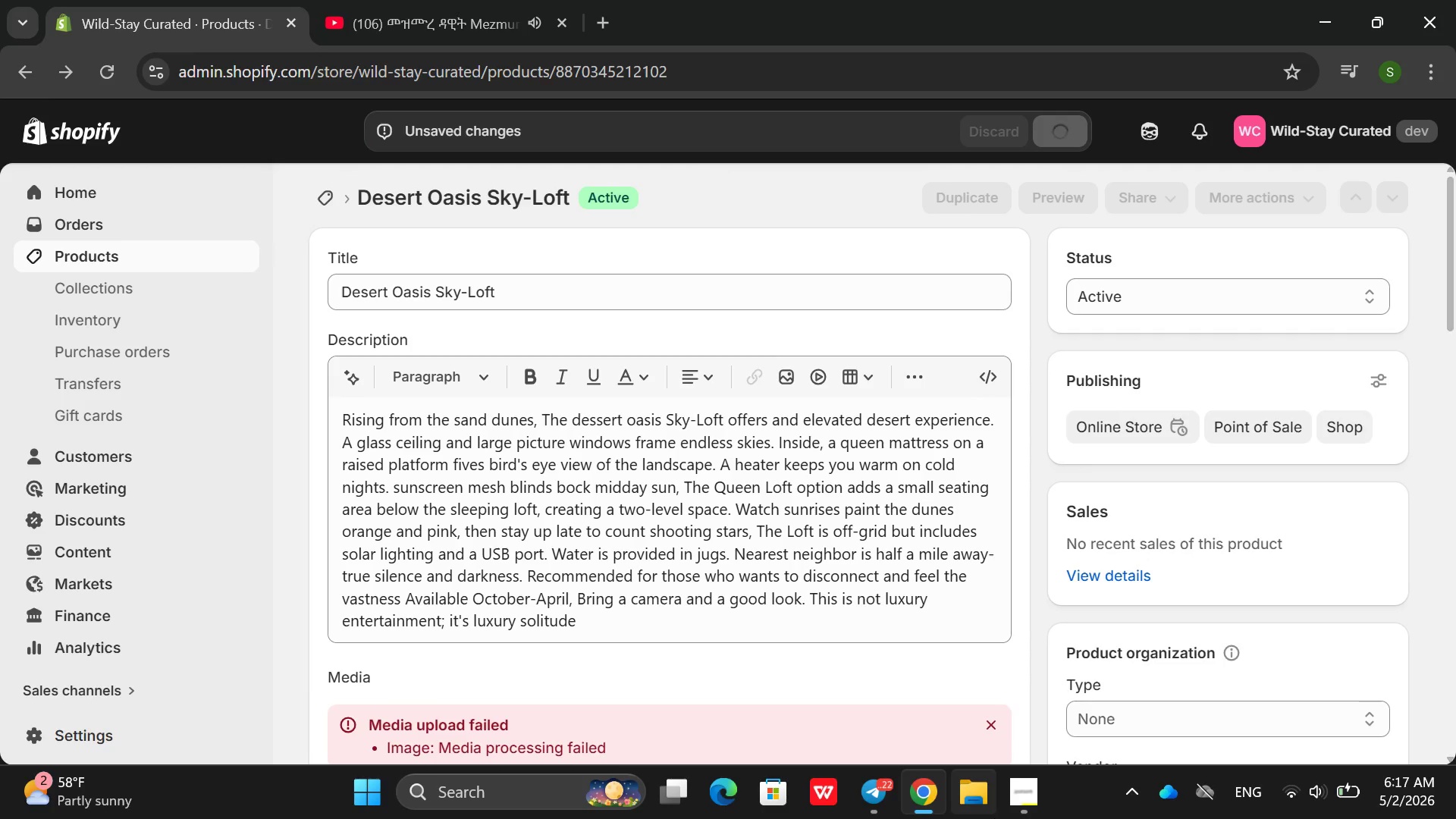 
left_click([1028, 794])